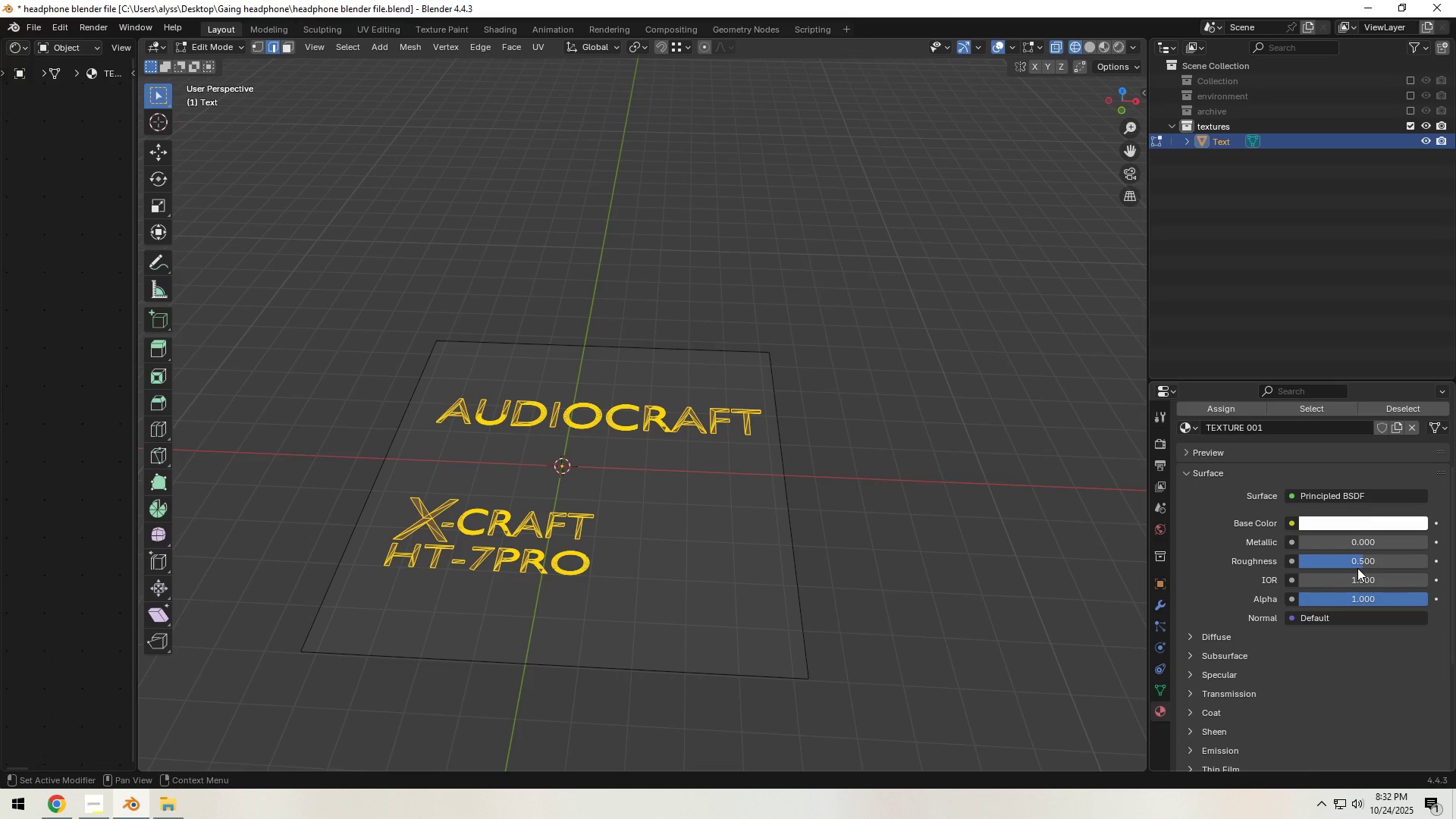 
left_click_drag(start_coordinate=[1360, 565], to_coordinate=[340, 559])
 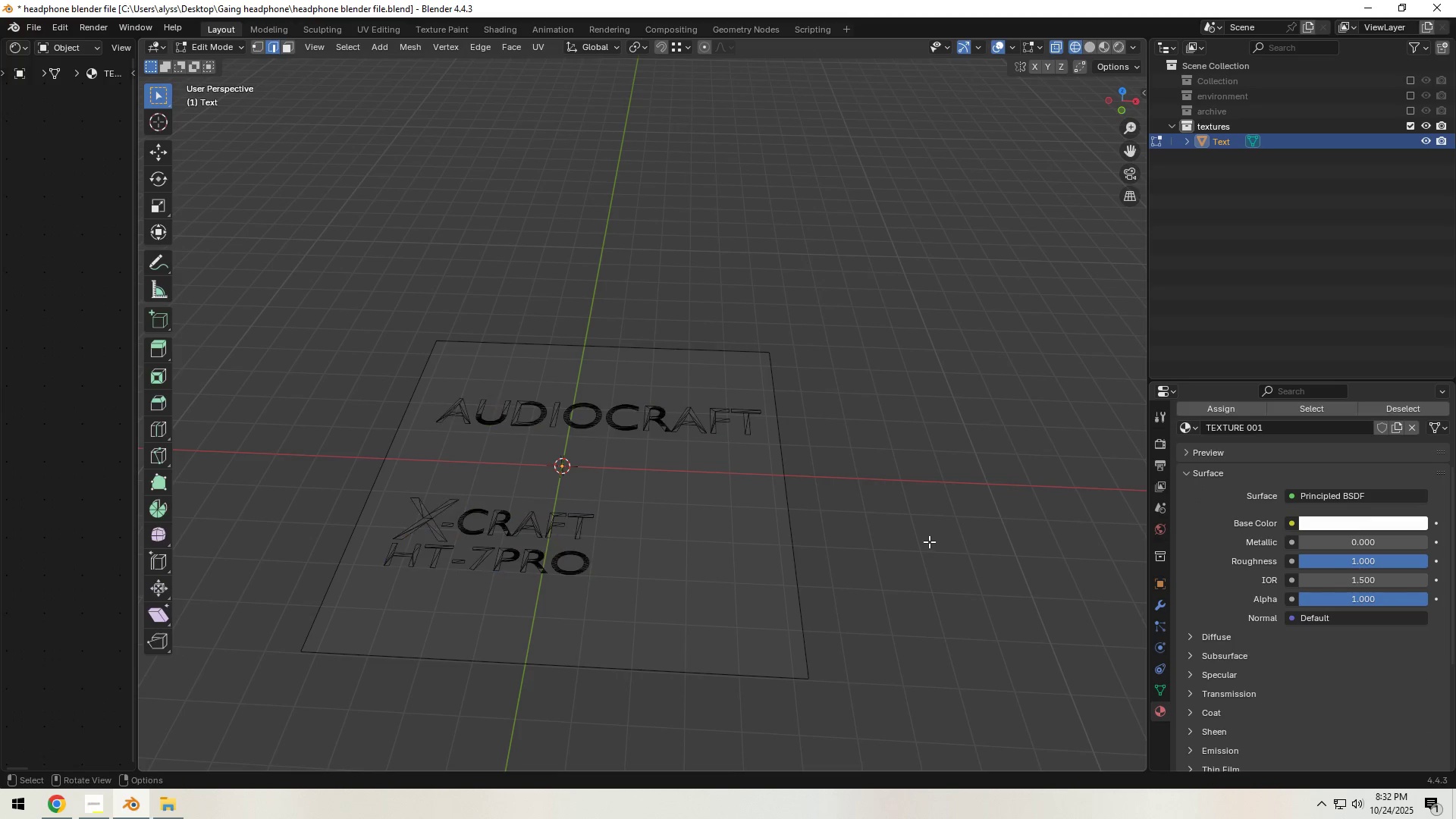 
left_click([929, 542])
 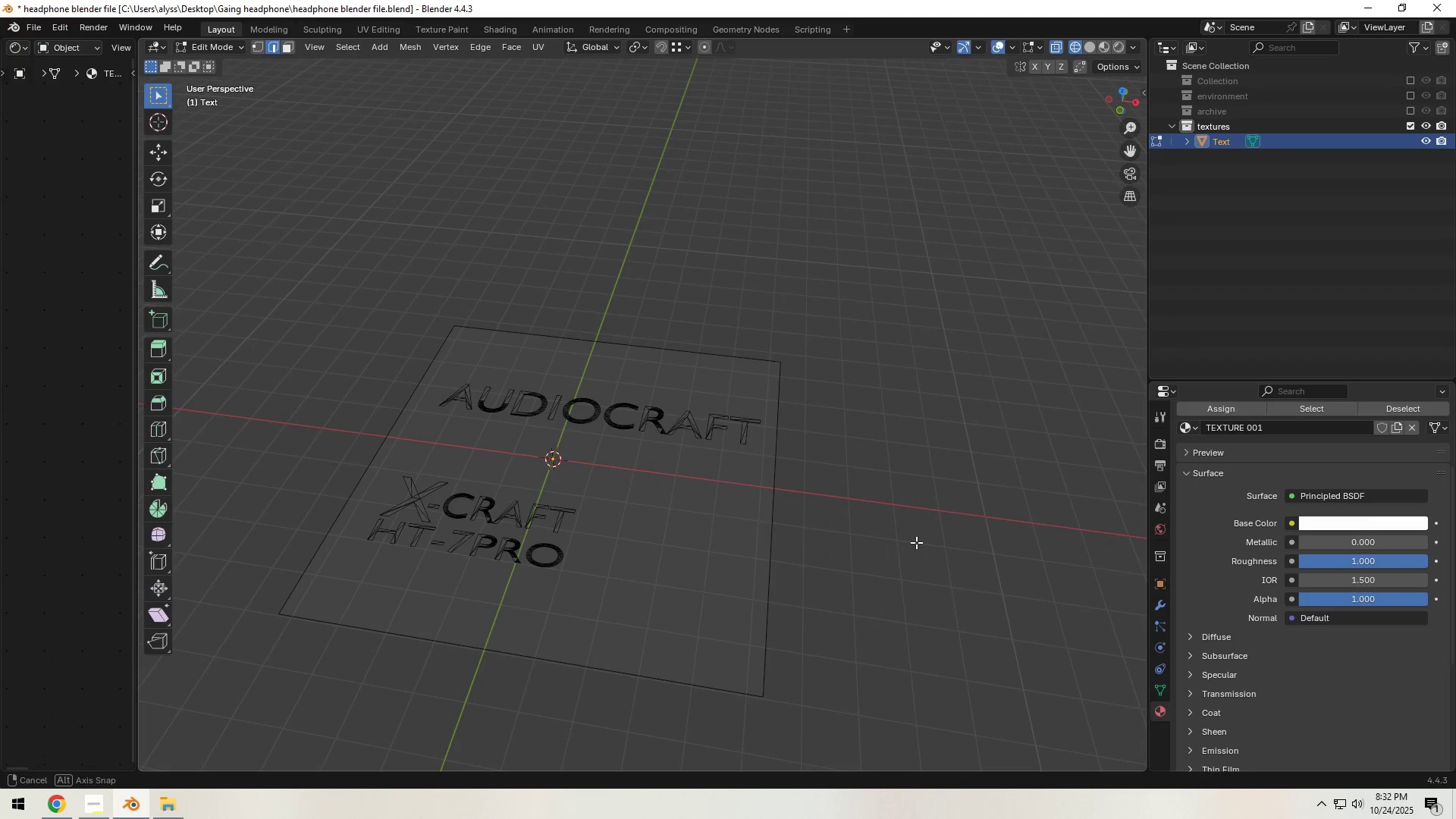 
hold_key(key=ShiftLeft, duration=0.42)
 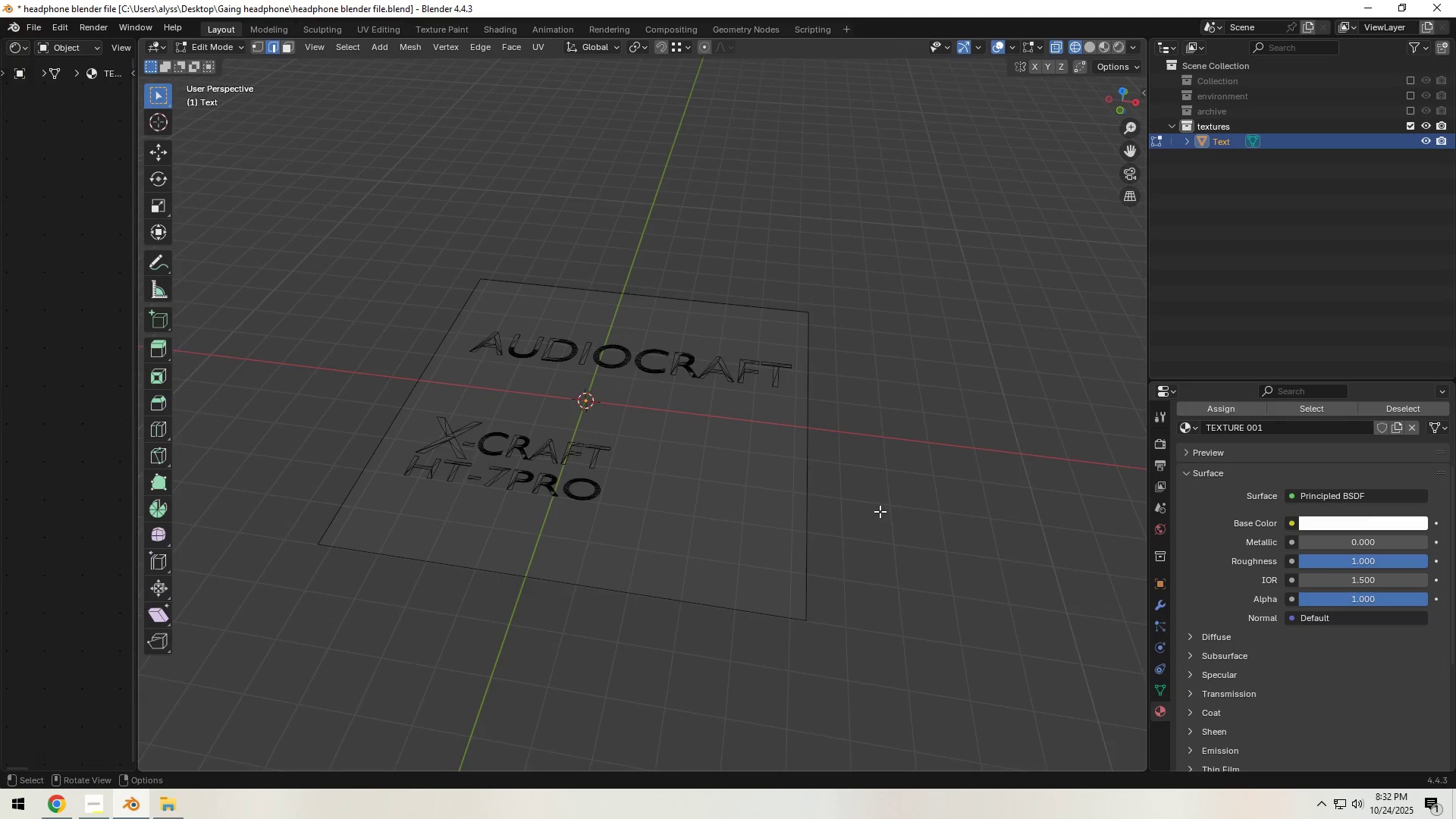 
scroll: coordinate [880, 511], scroll_direction: up, amount: 2.0
 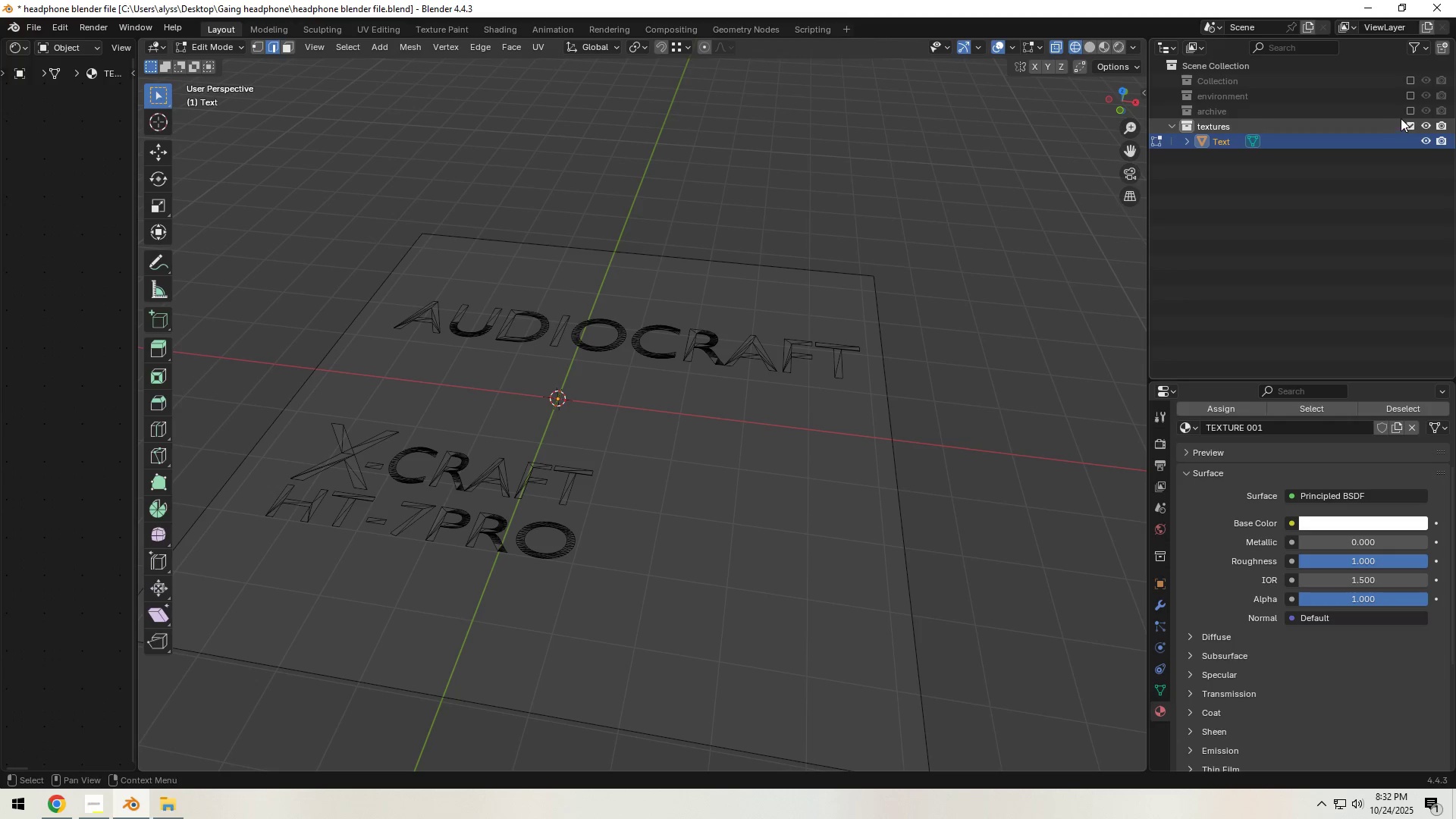 
left_click([1411, 94])
 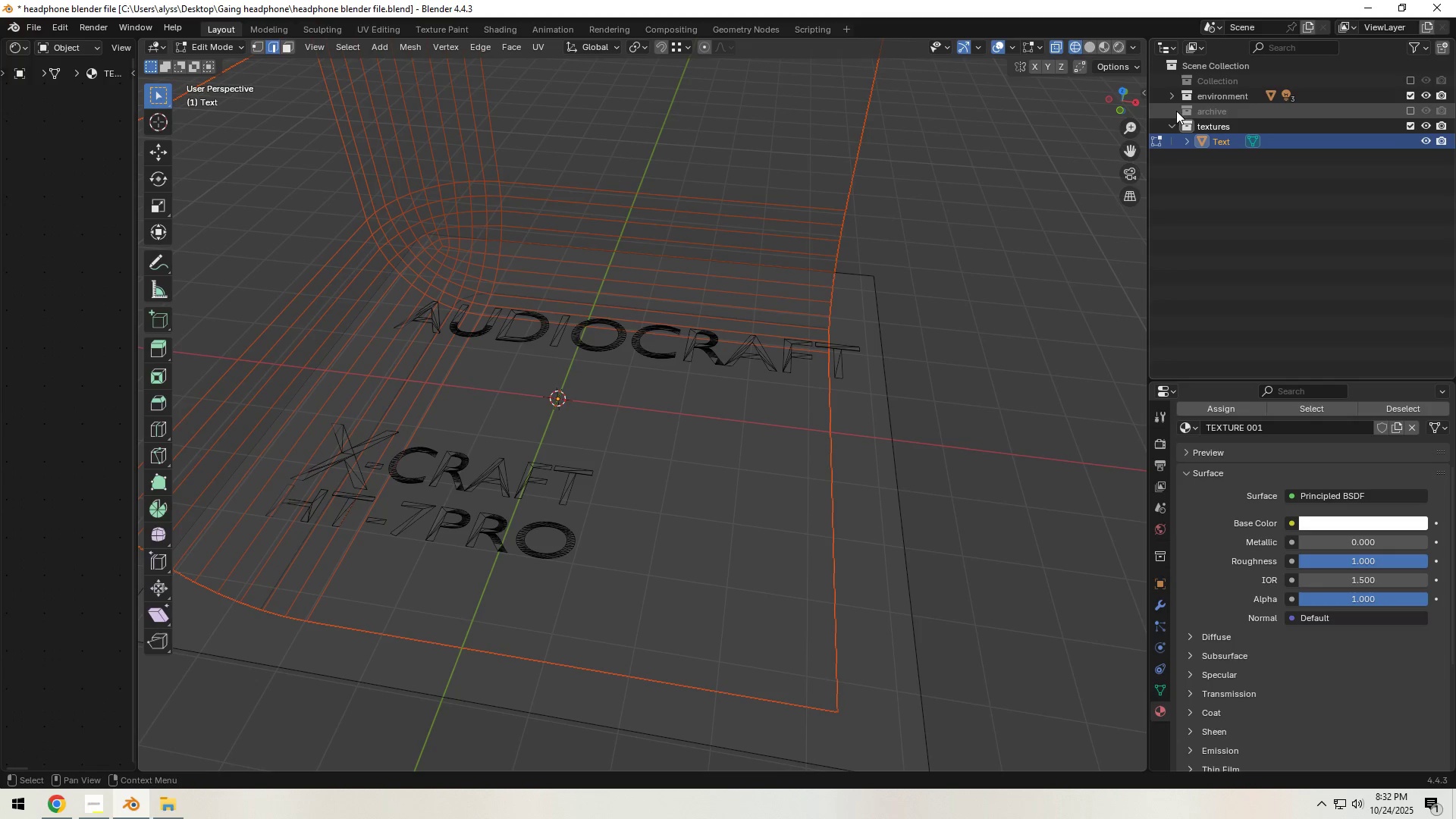 
left_click([1176, 97])
 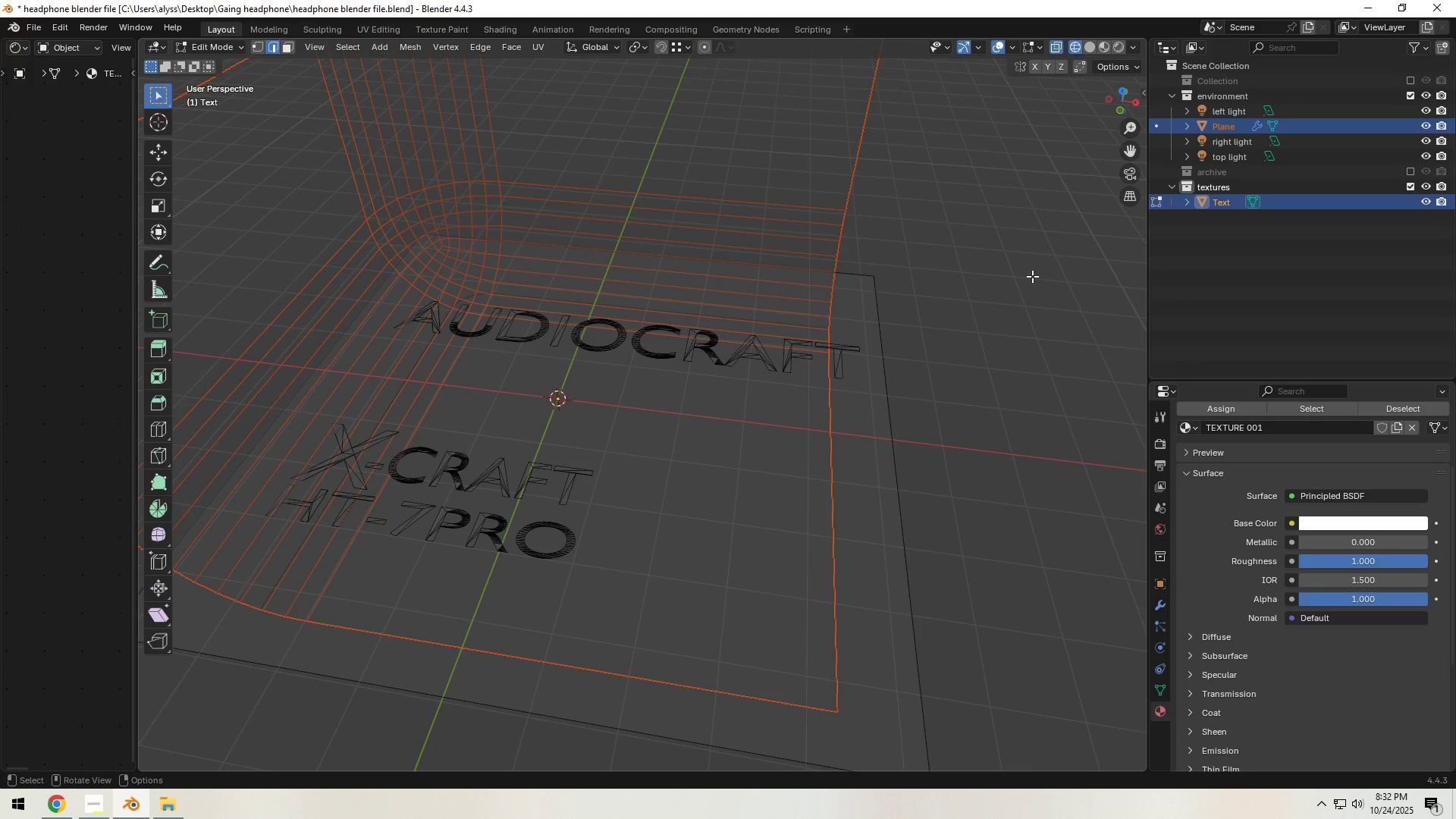 
left_click([1032, 276])
 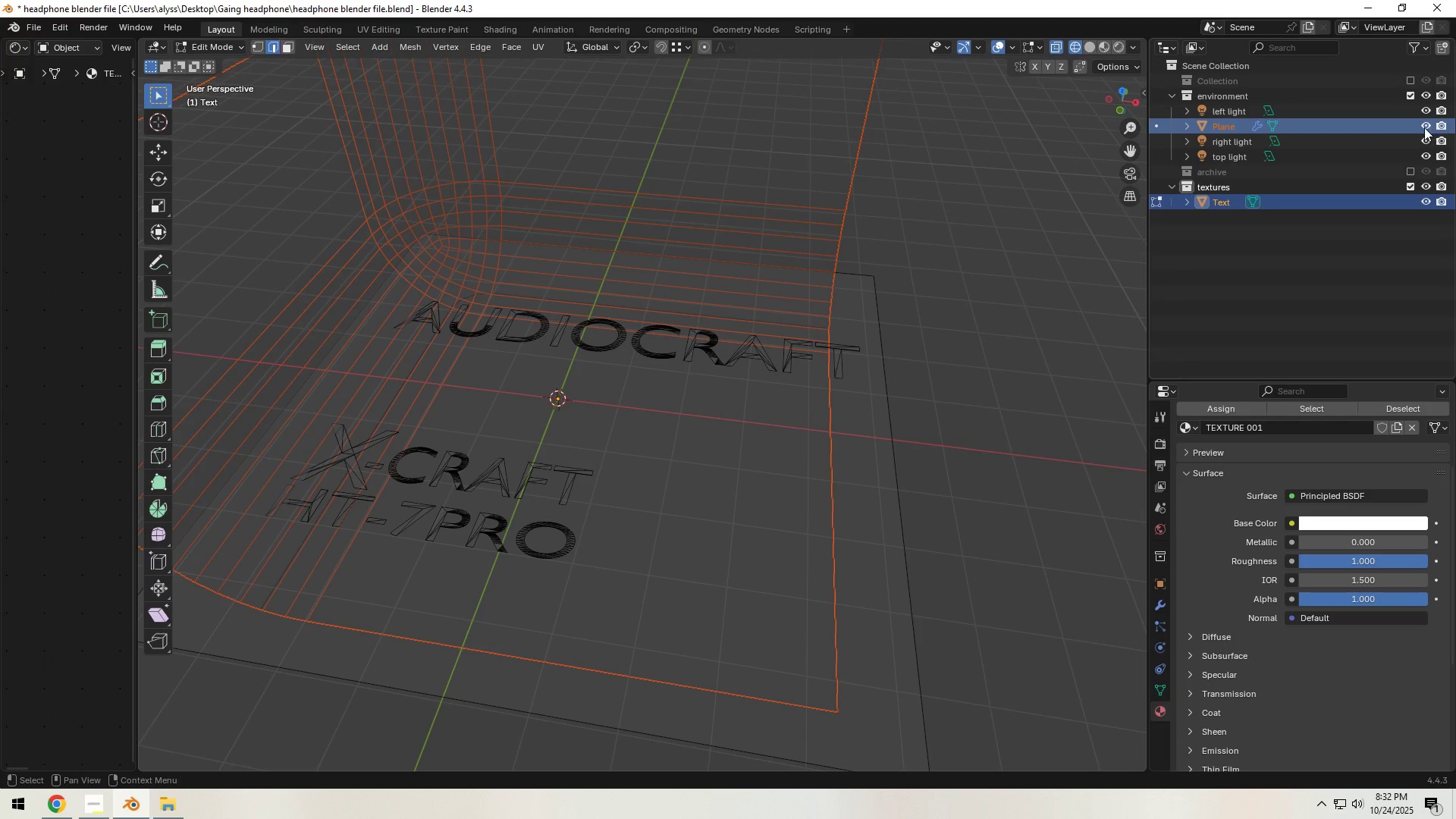 
double_click([1442, 127])
 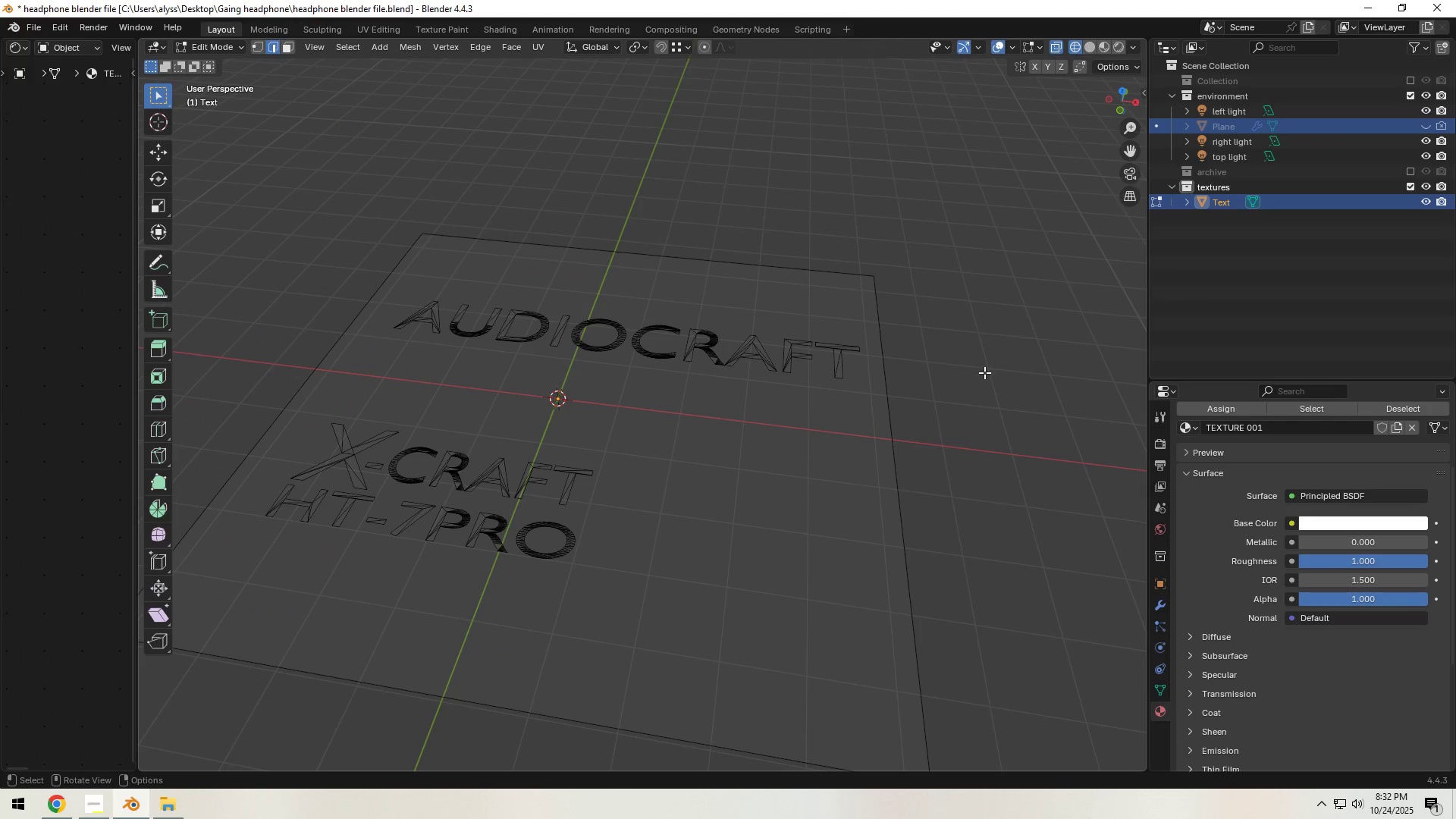 
left_click([984, 372])
 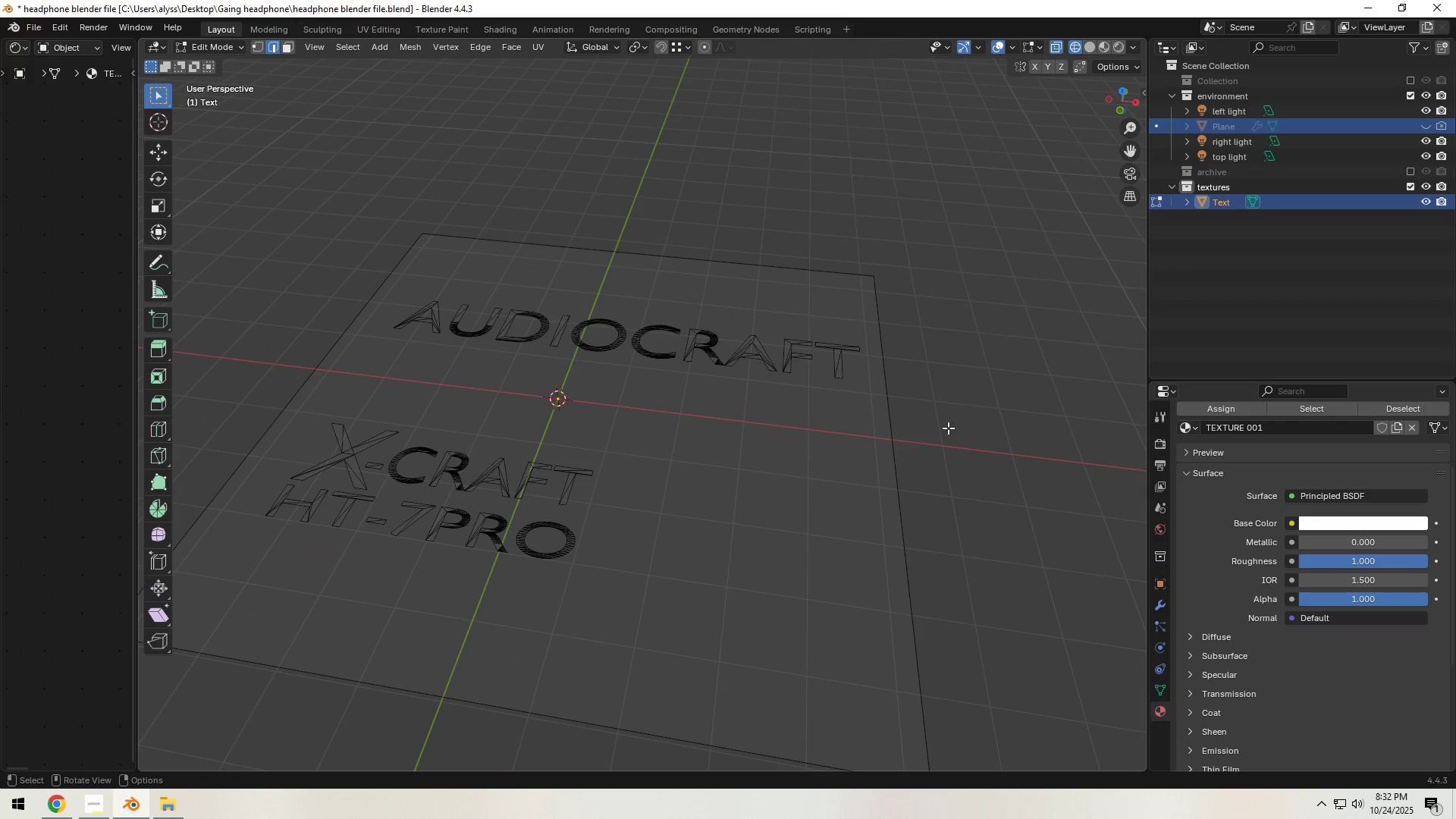 
hold_key(key=Z, duration=0.32)
 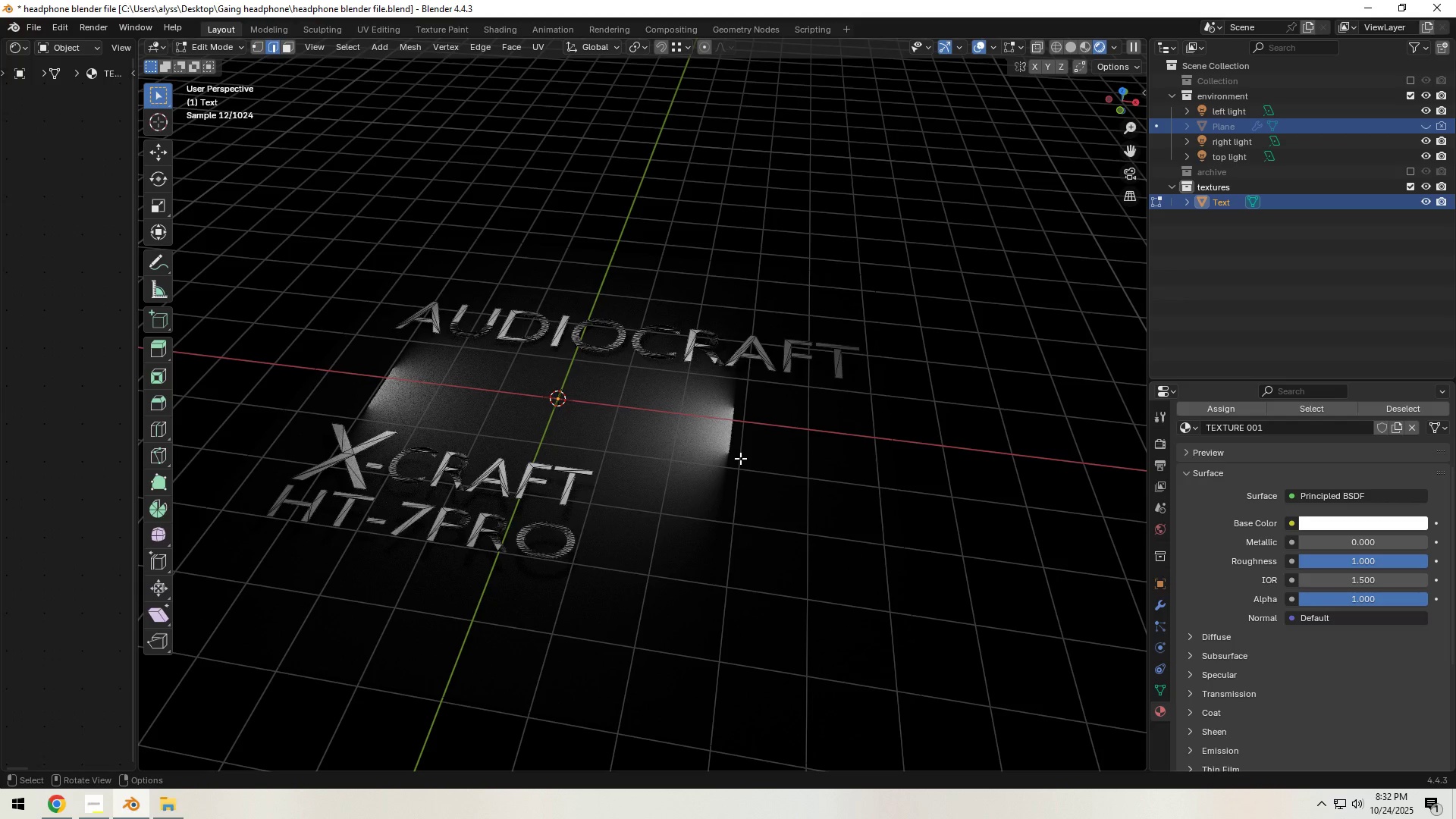 
key(Tab)
 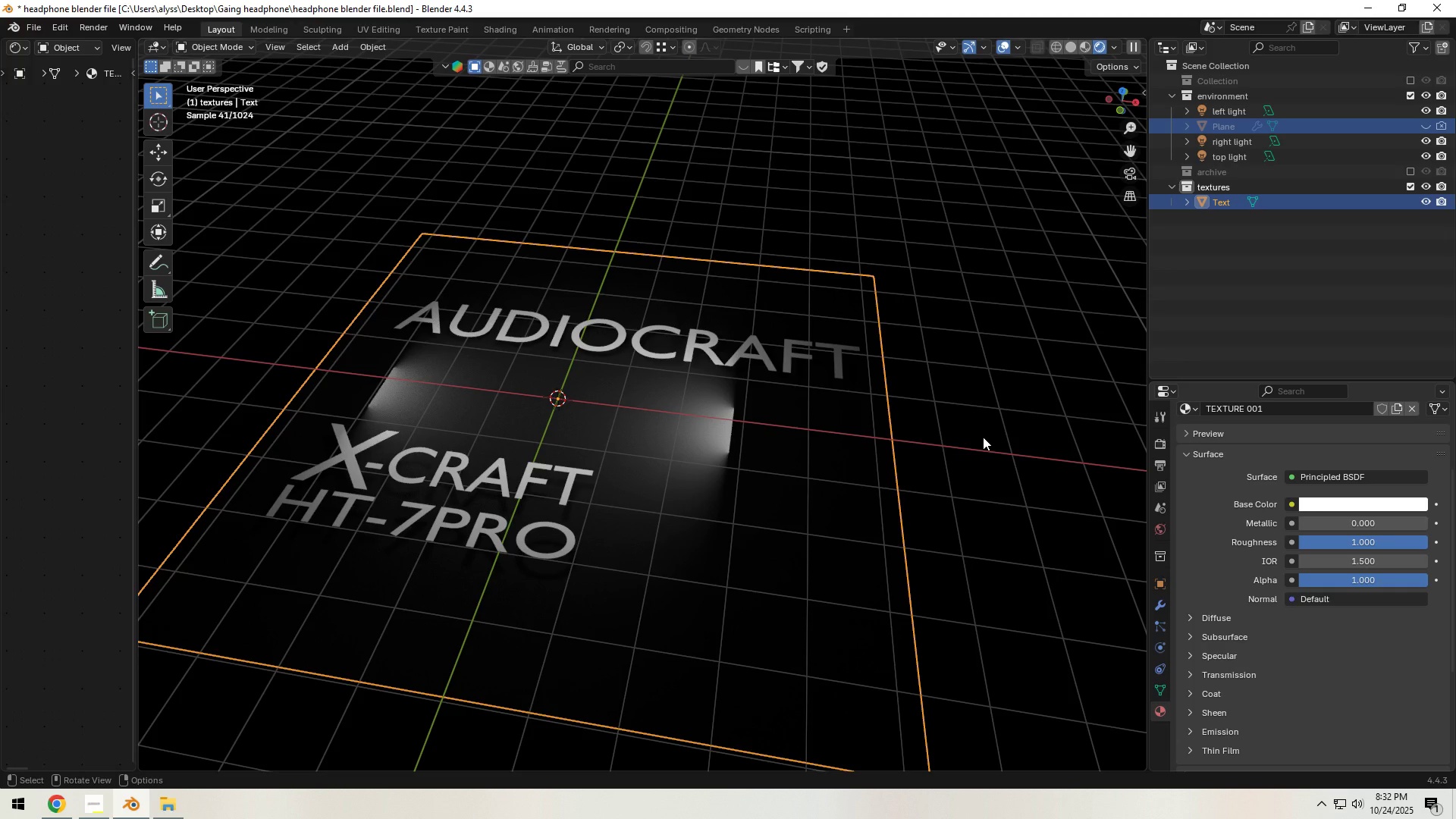 
wait(12.94)
 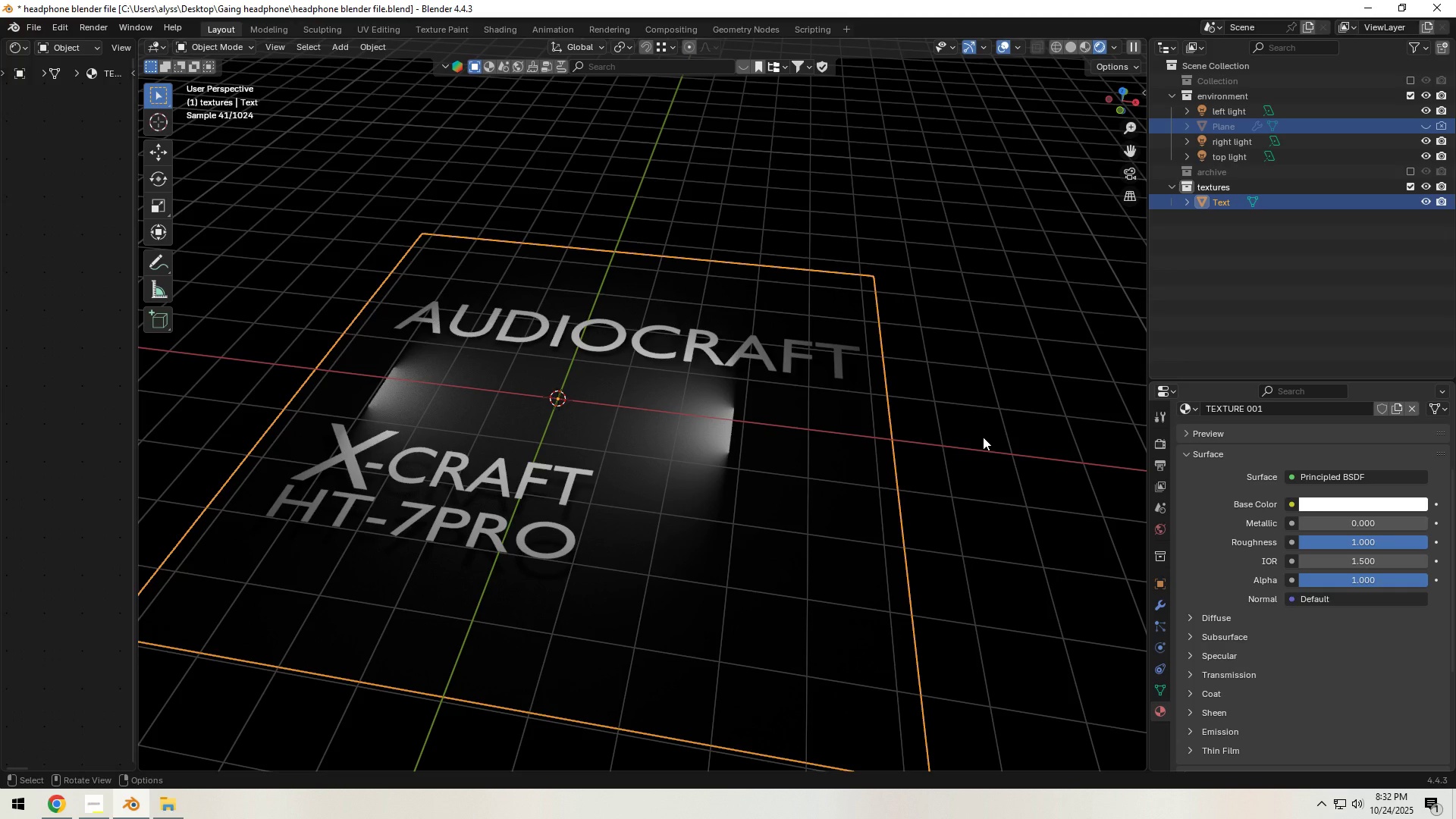 
left_click([1070, 48])
 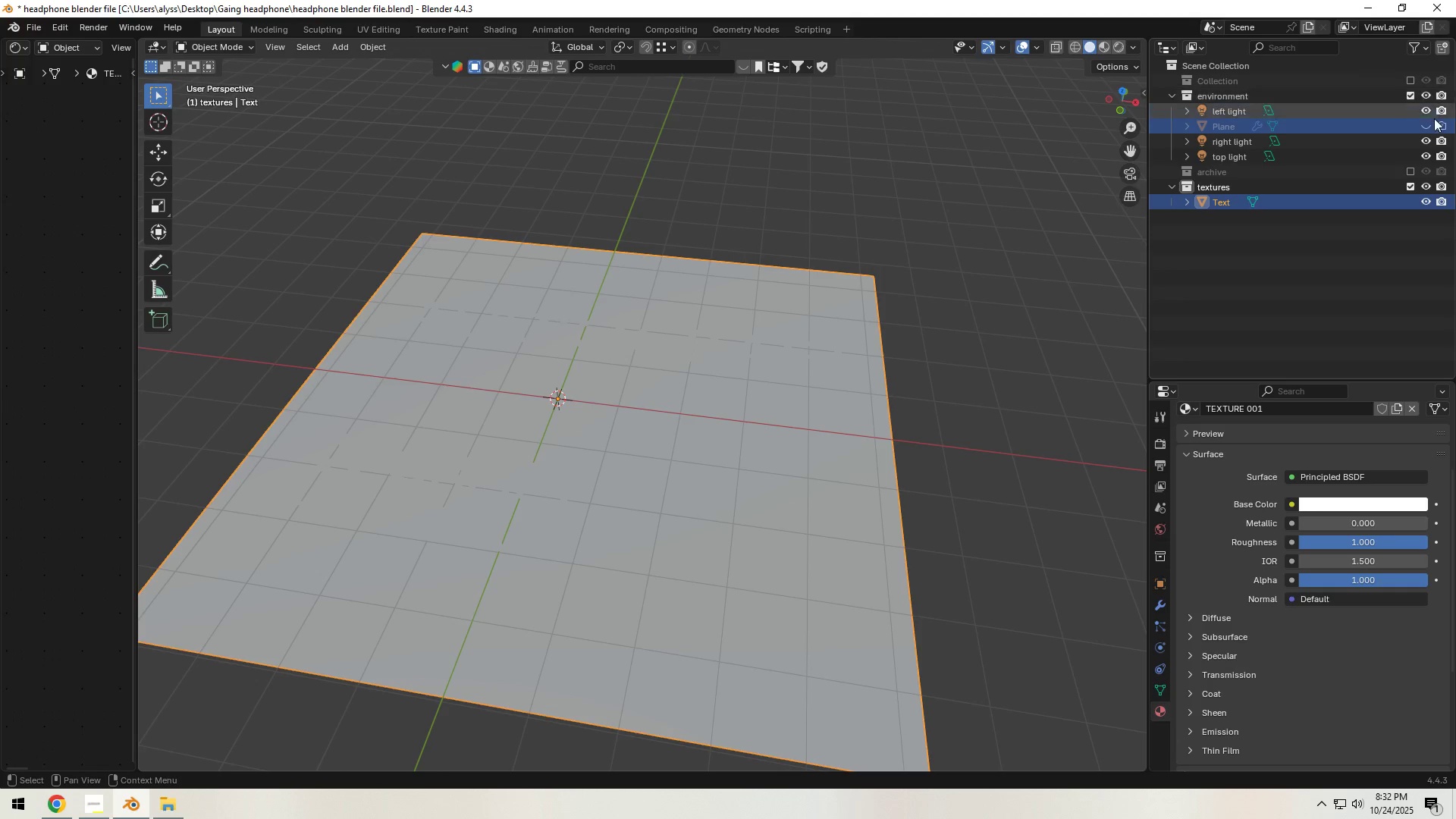 
left_click([1438, 126])
 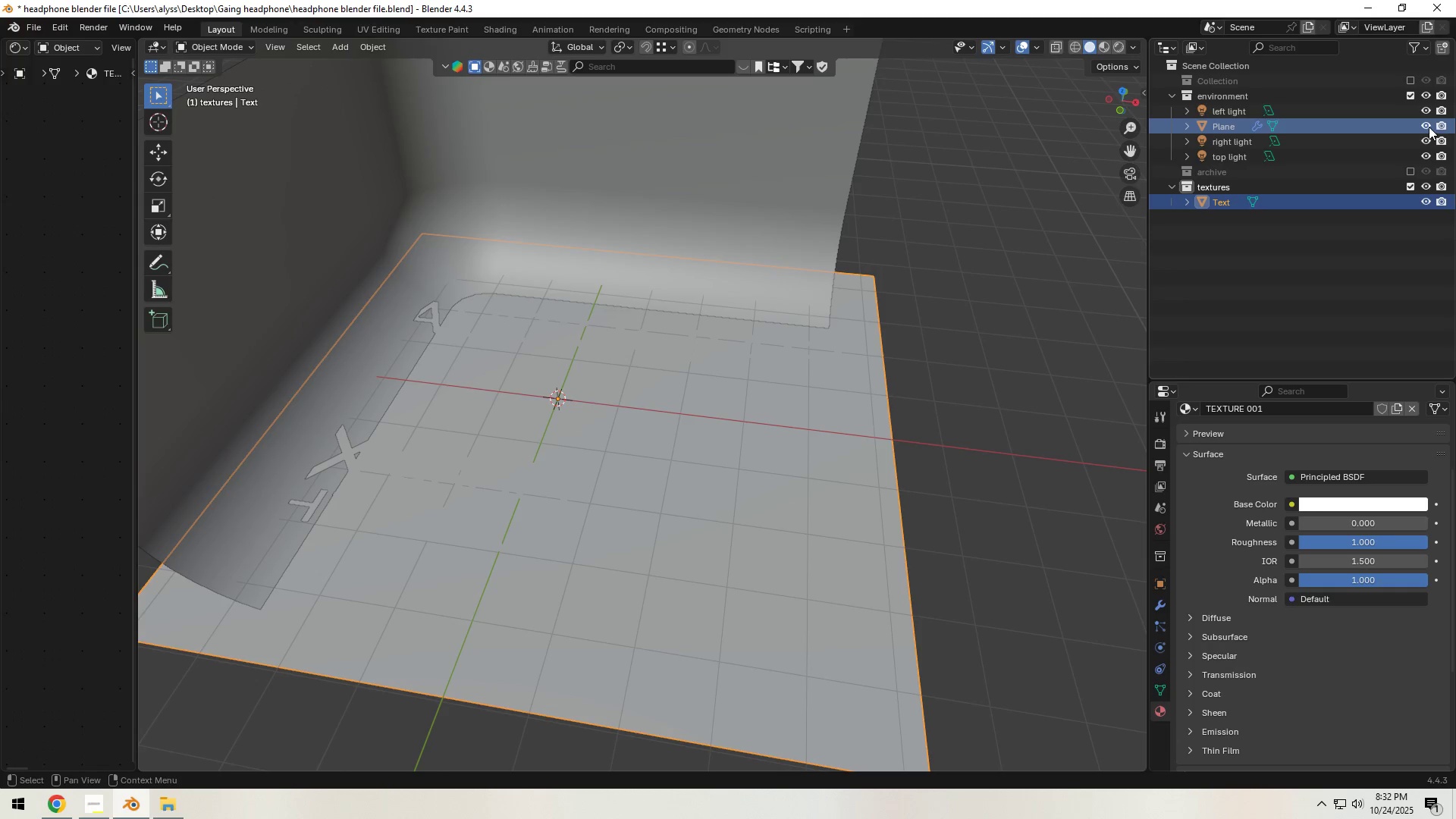 
left_click([1429, 128])
 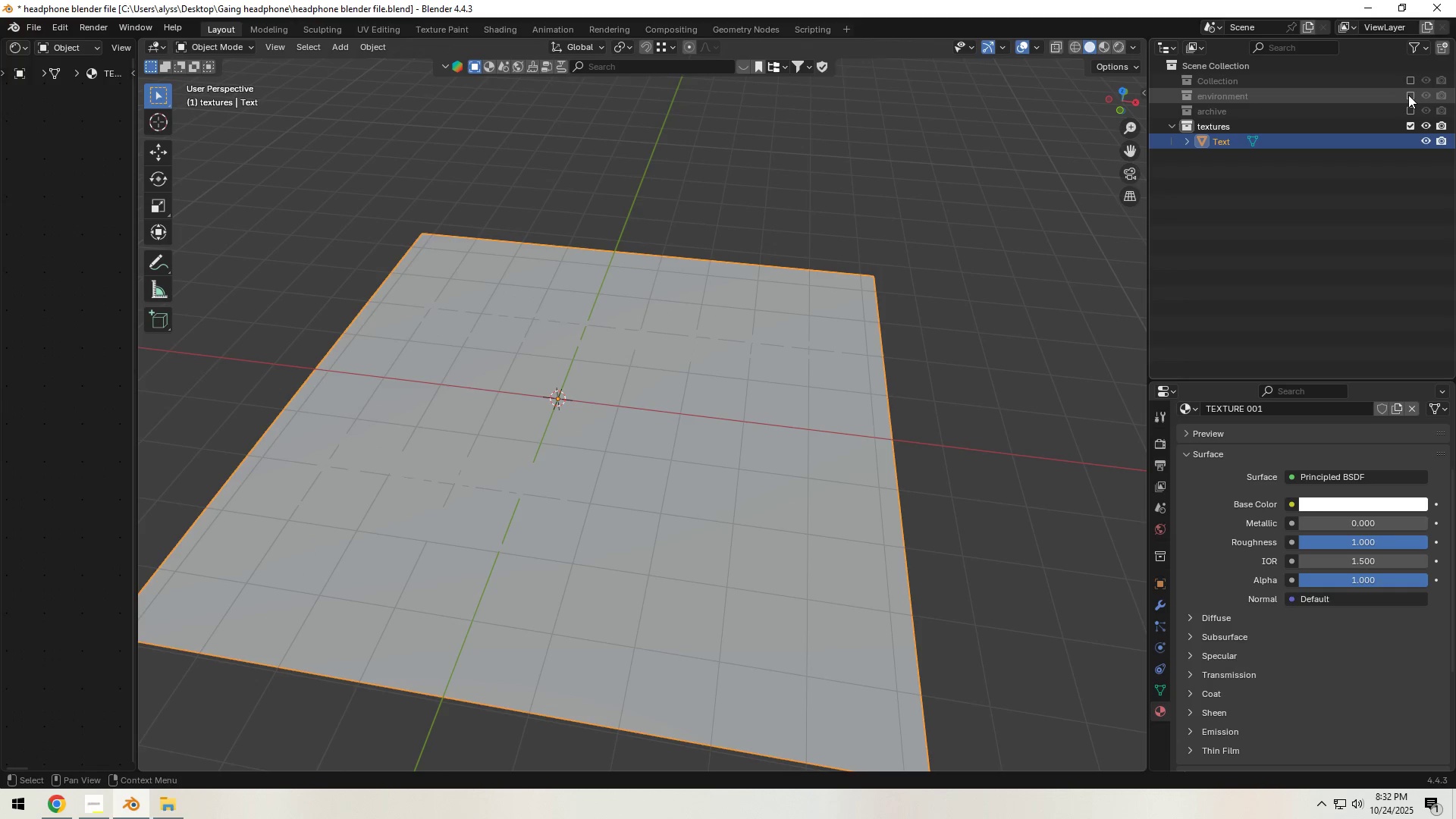 
left_click([1408, 95])
 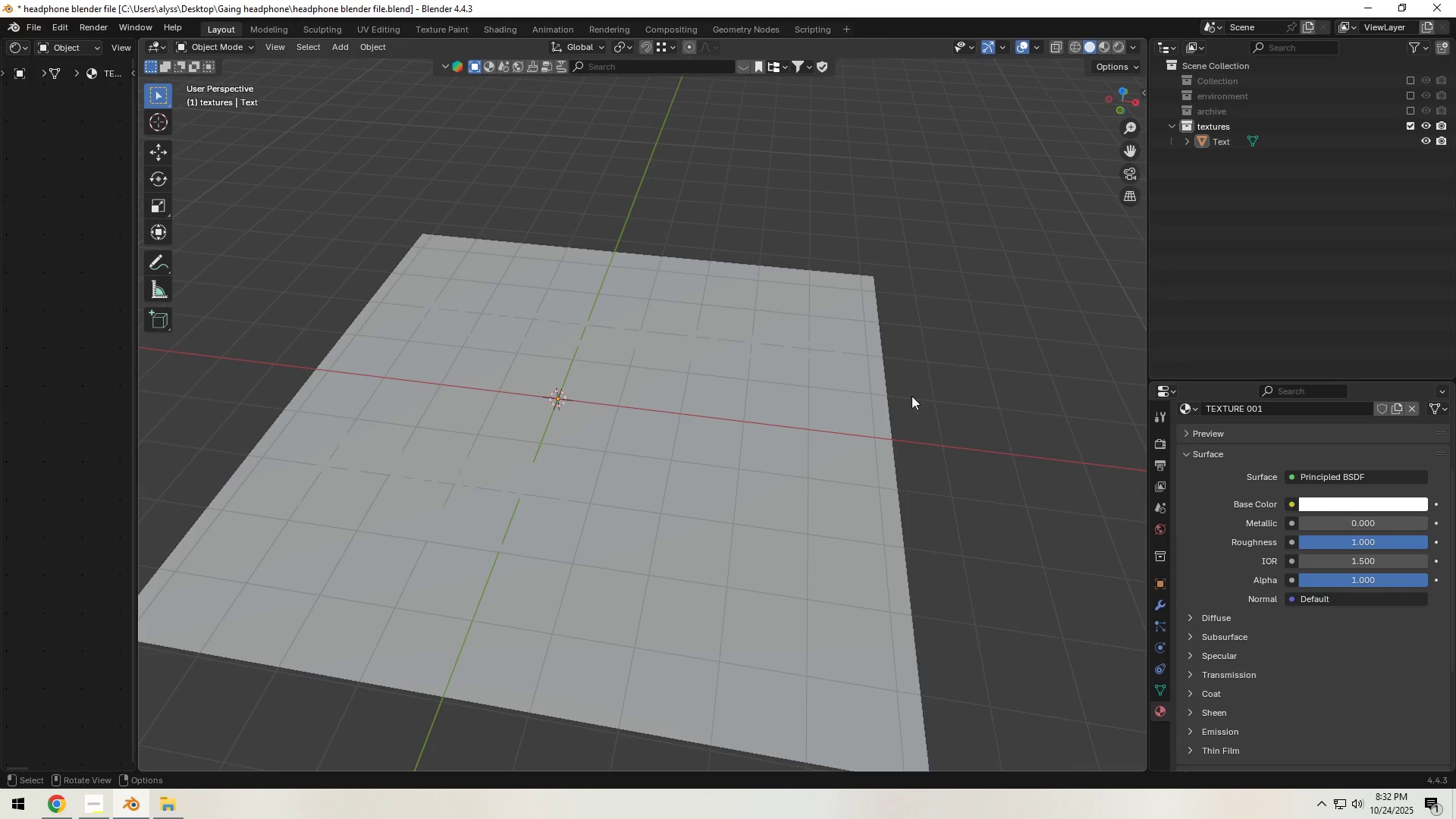 
double_click([905, 403])
 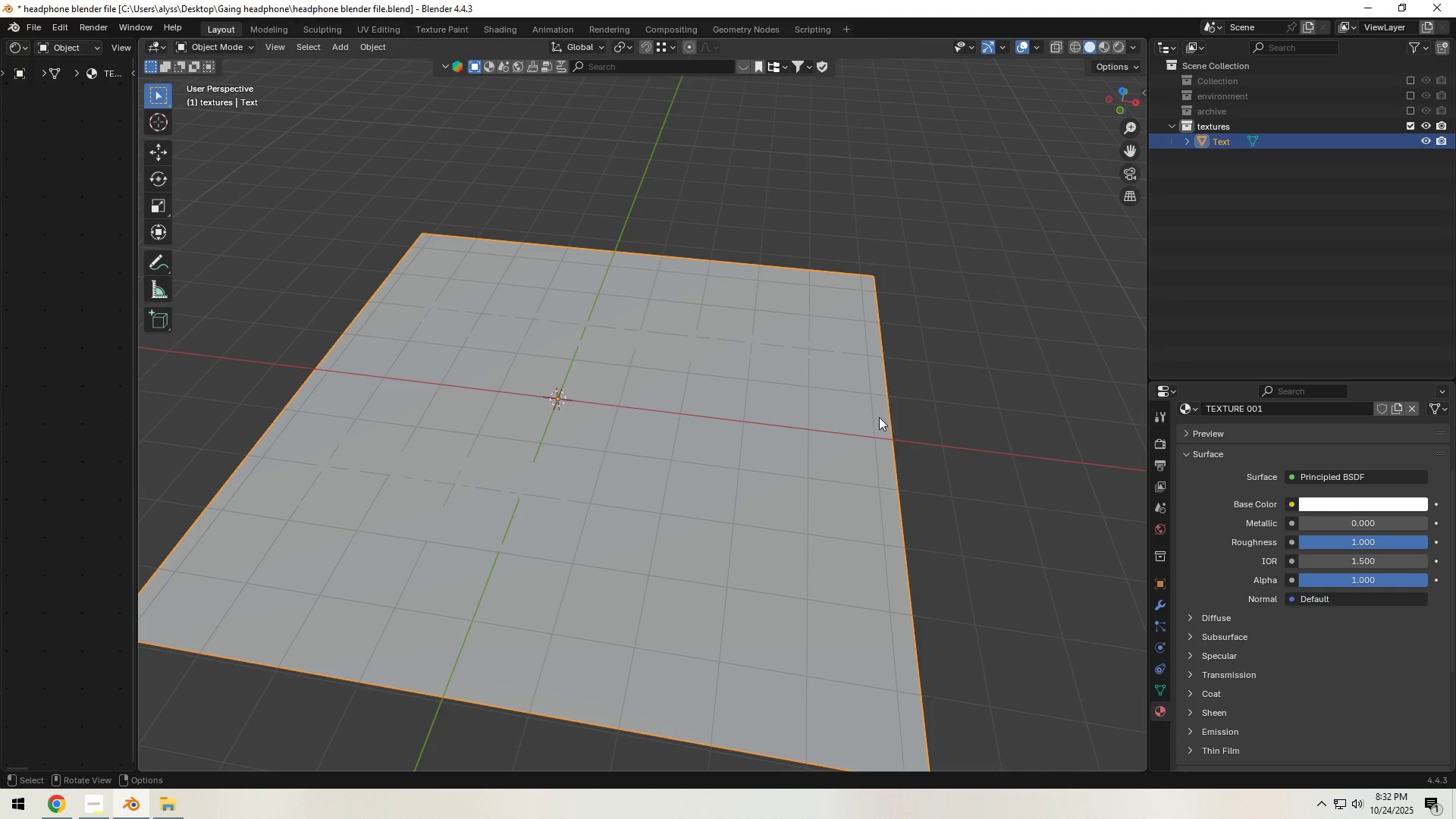 
triple_click([879, 417])
 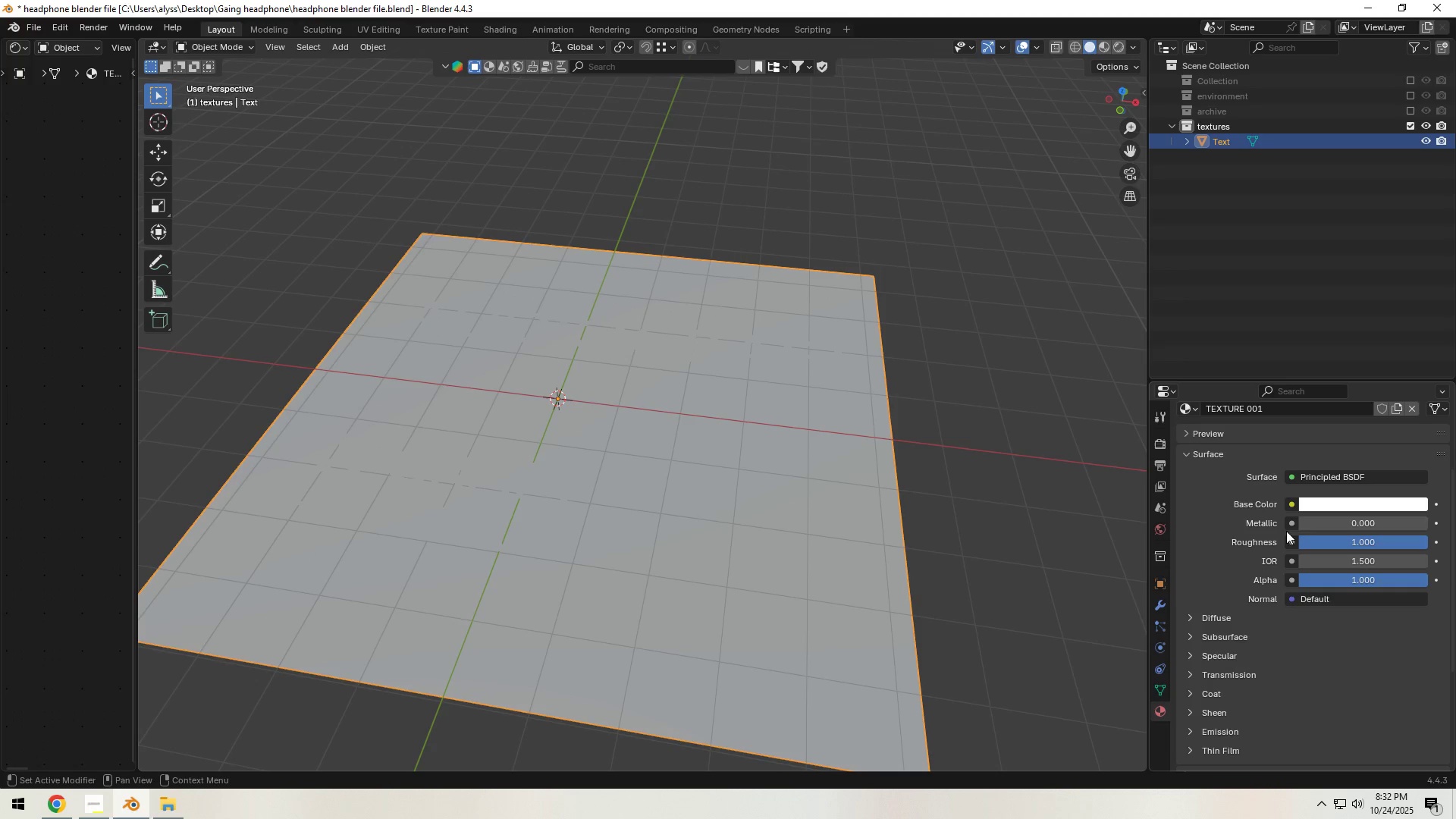 
scroll: coordinate [1253, 613], scroll_direction: down, amount: 5.0
 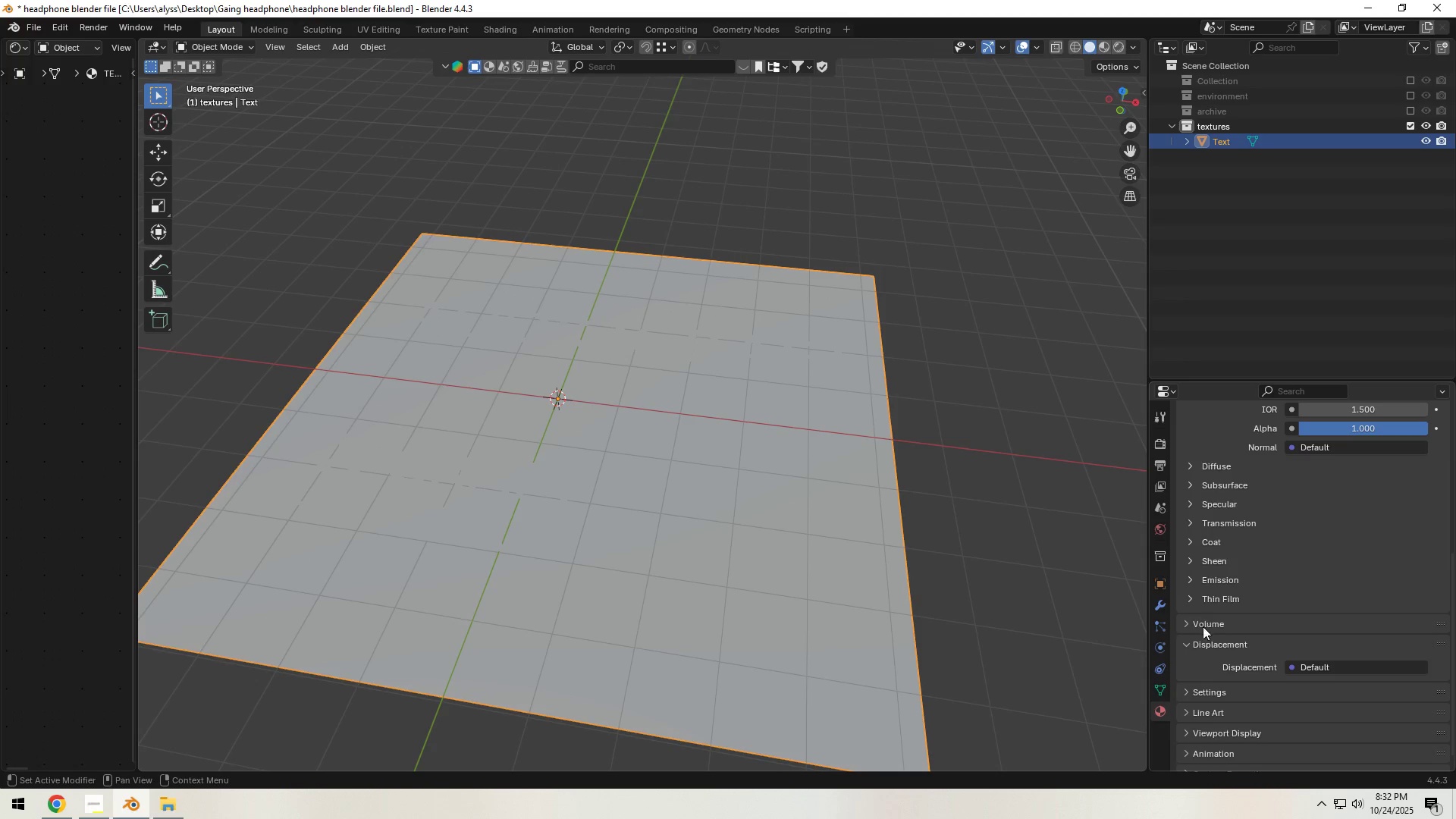 
left_click([1196, 581])
 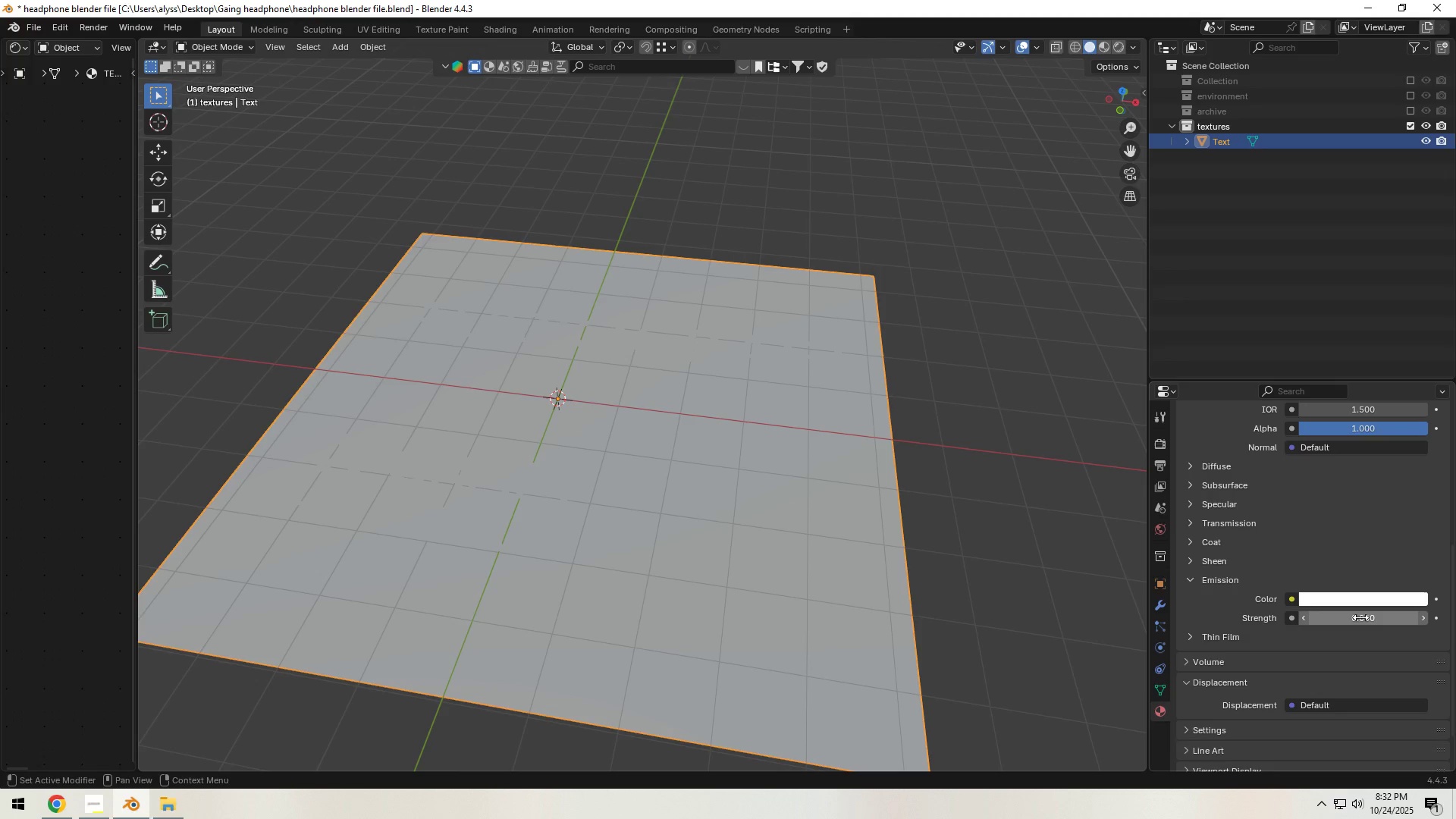 
double_click([1360, 617])
 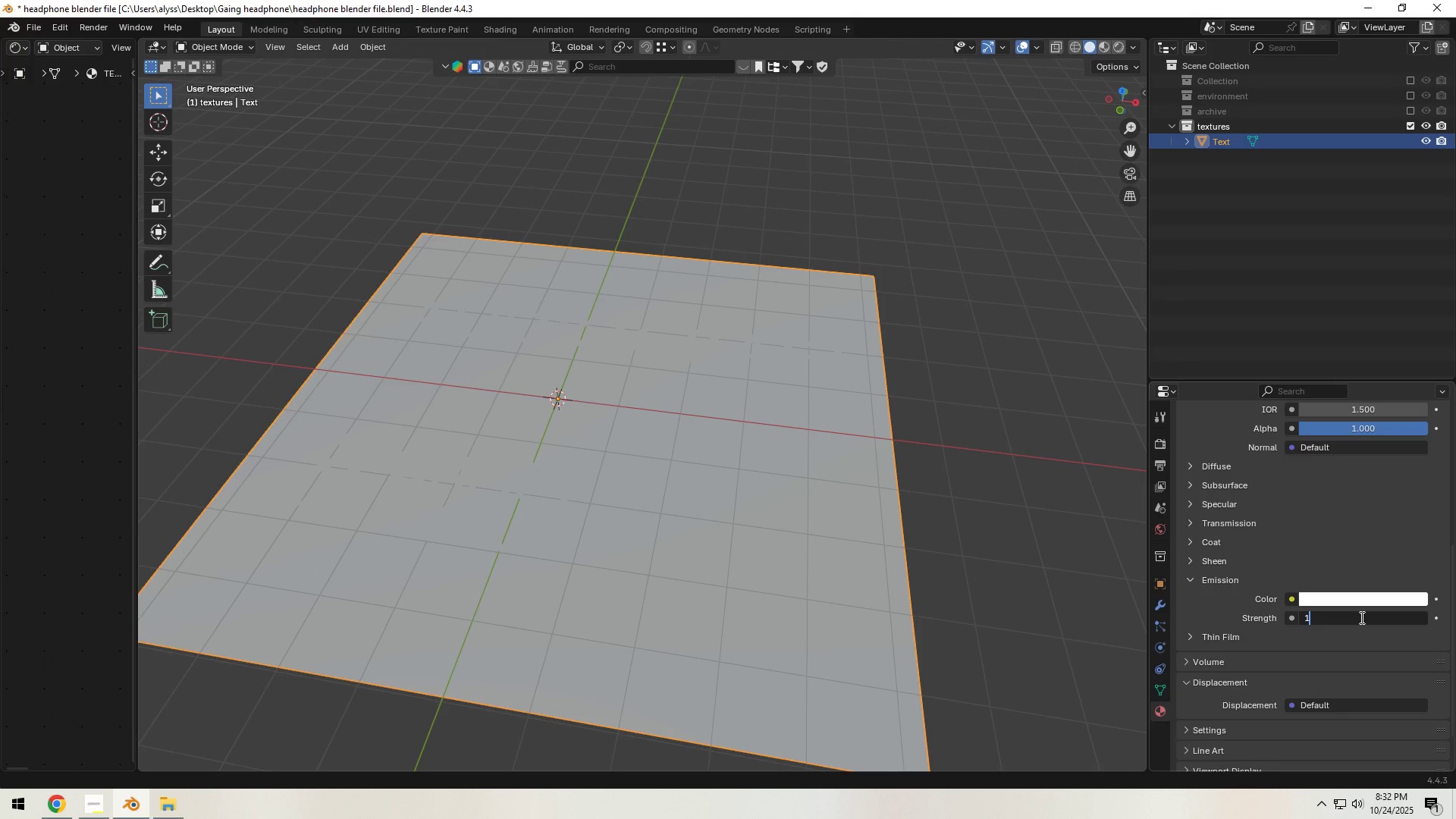 
key(Numpad1)
 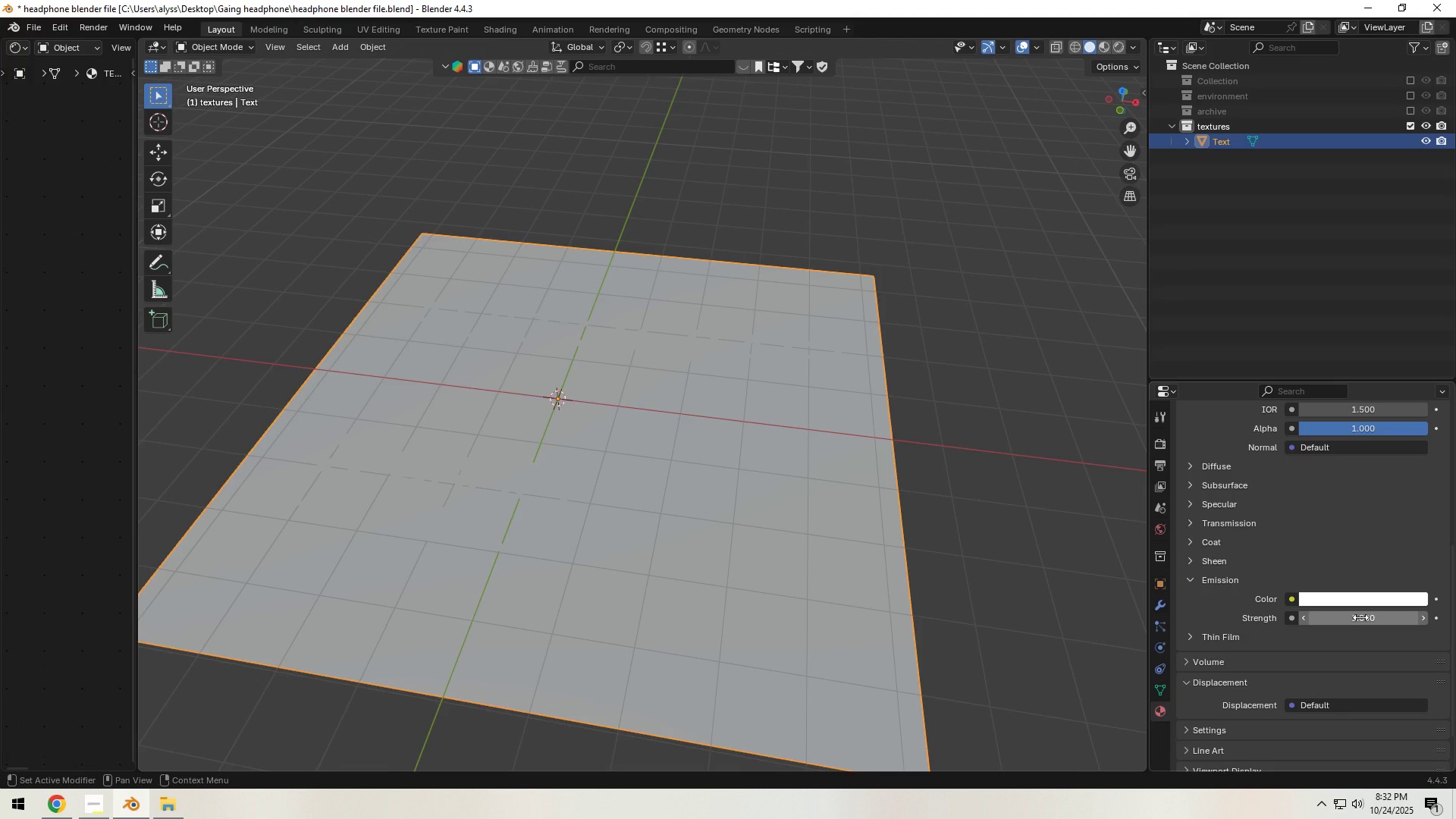 
key(NumpadEnter)
 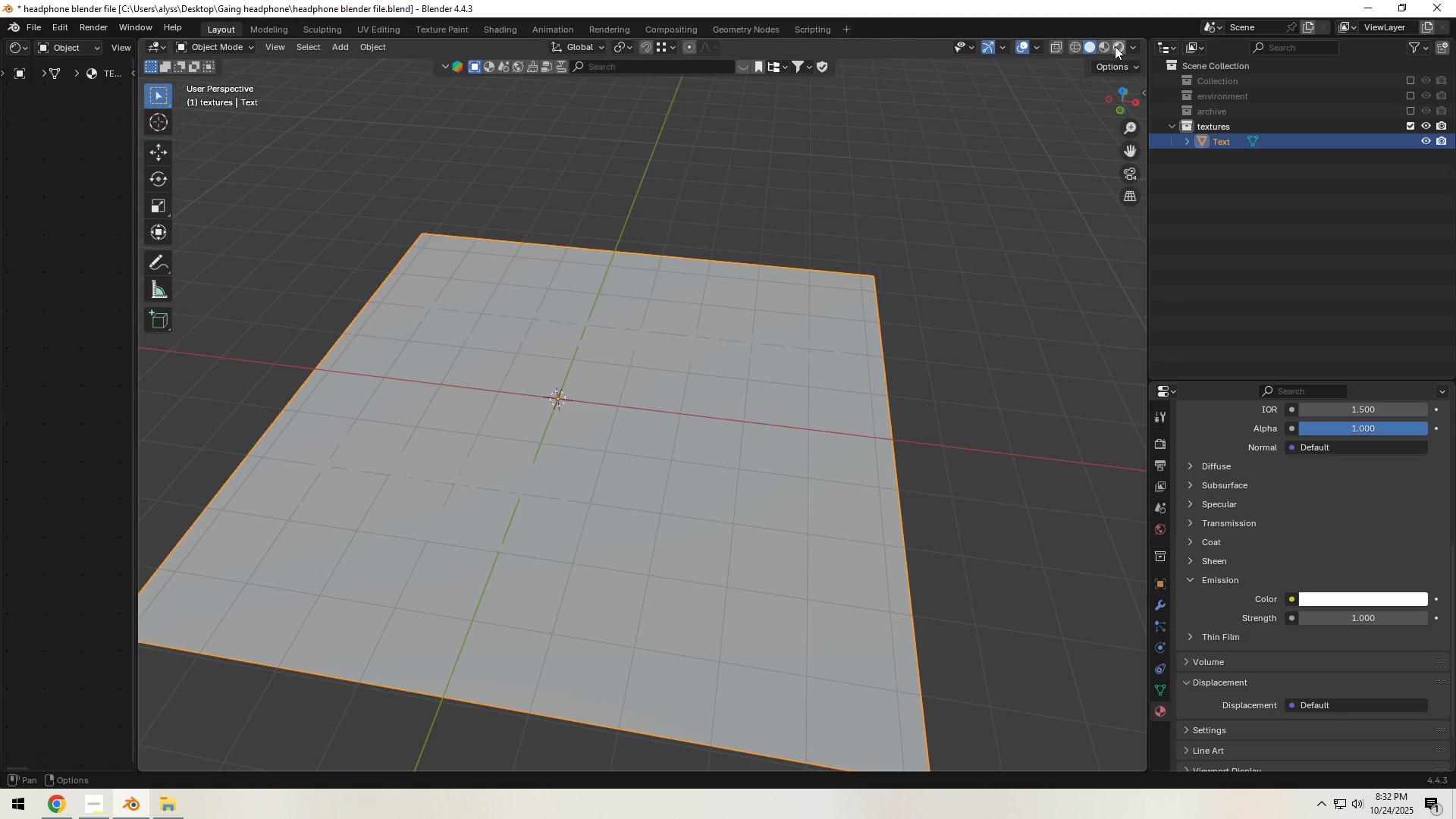 
left_click([1115, 46])
 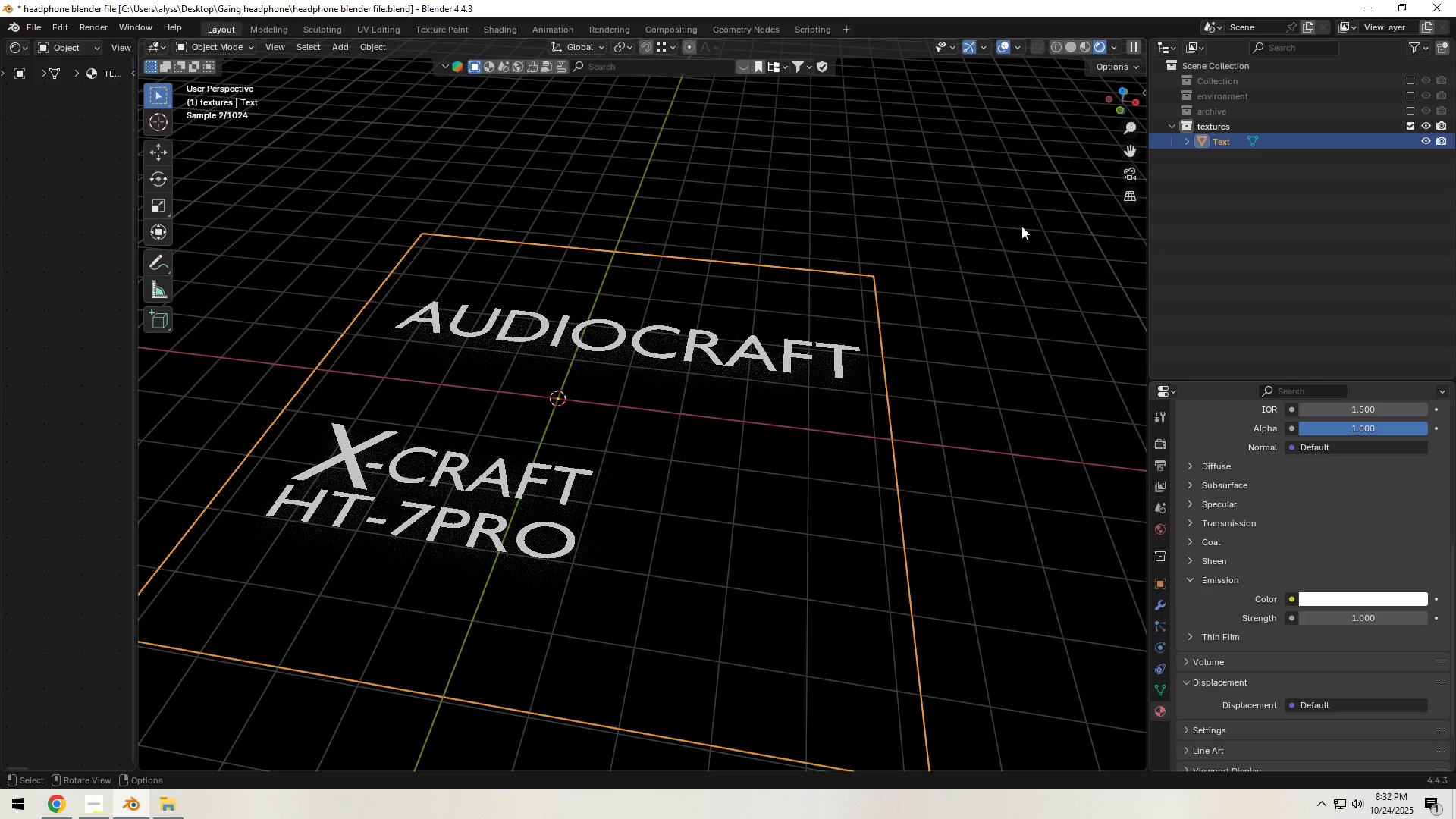 
left_click([1021, 226])
 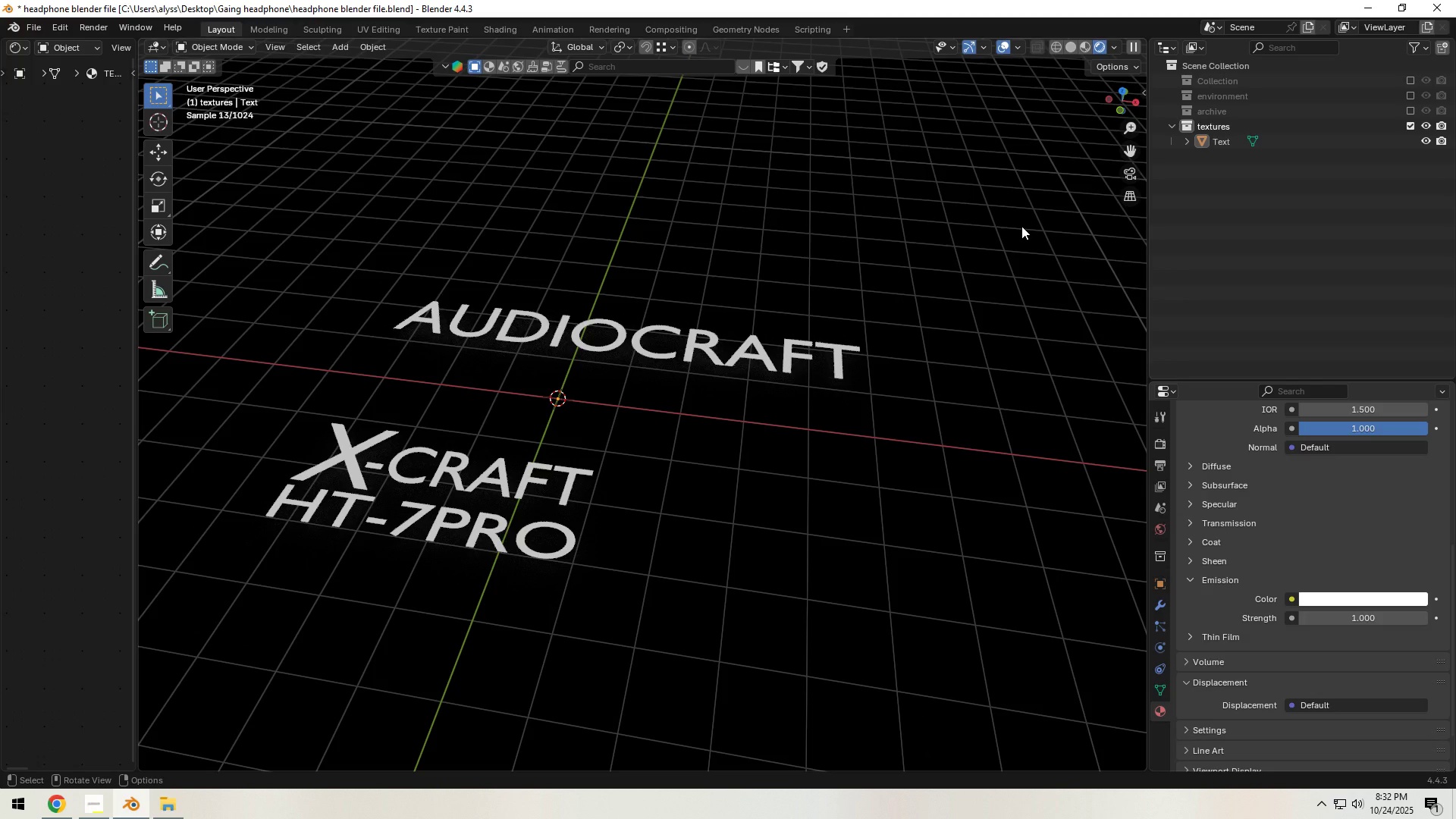 
hold_key(key=Backquote, duration=1.52)
 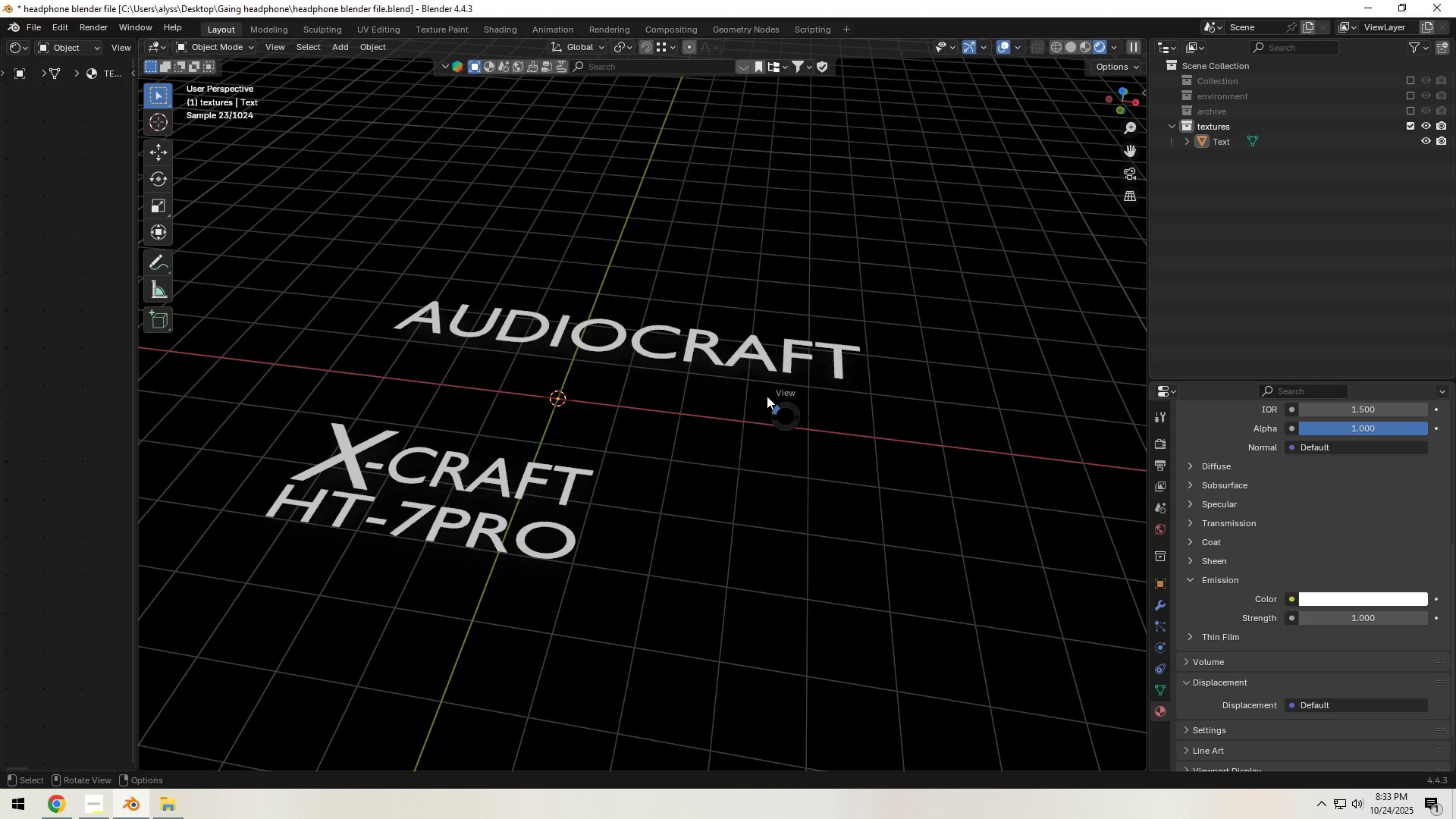 
hold_key(key=Backquote, duration=1.54)
 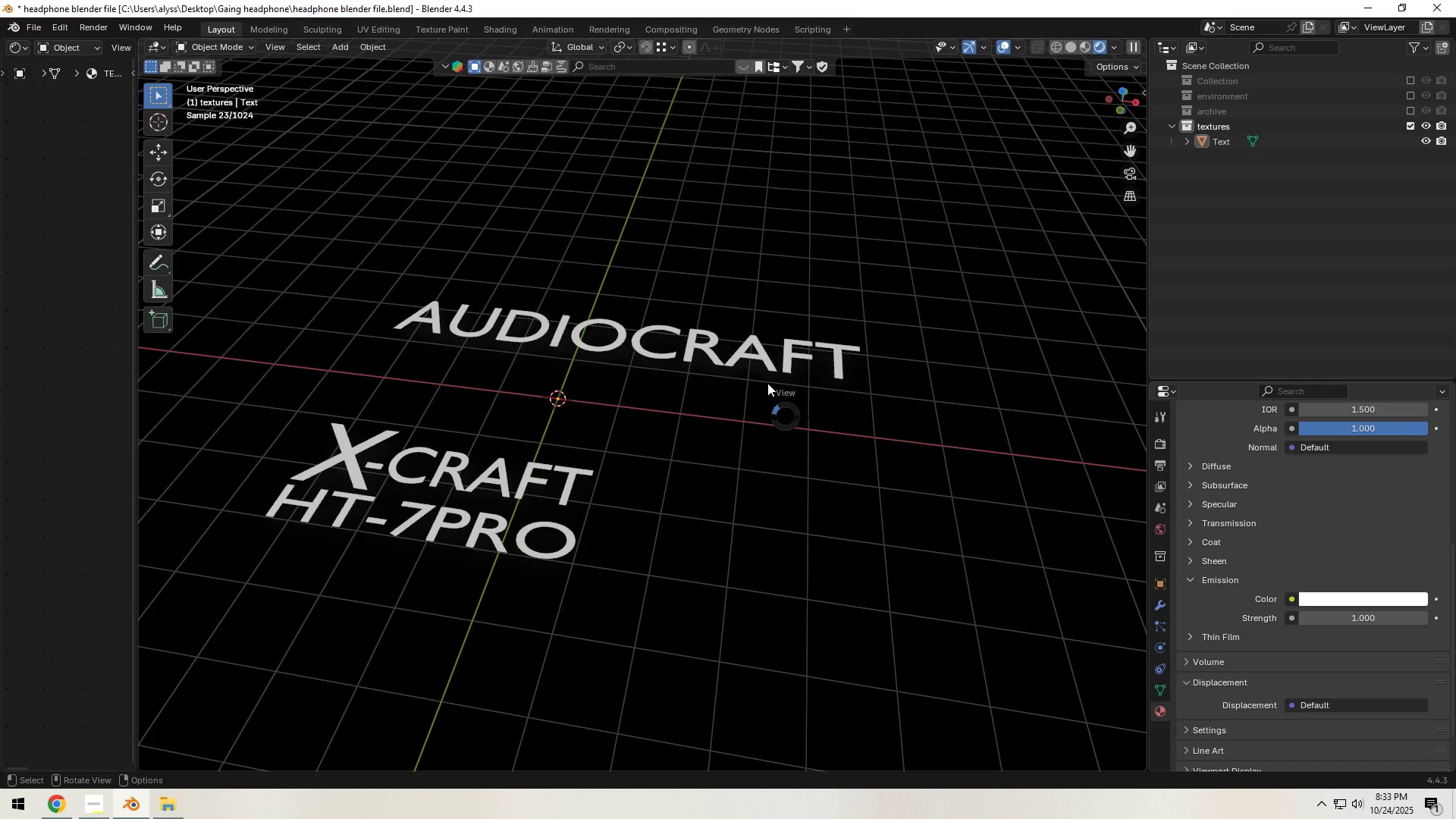 
hold_key(key=Backquote, duration=1.51)
 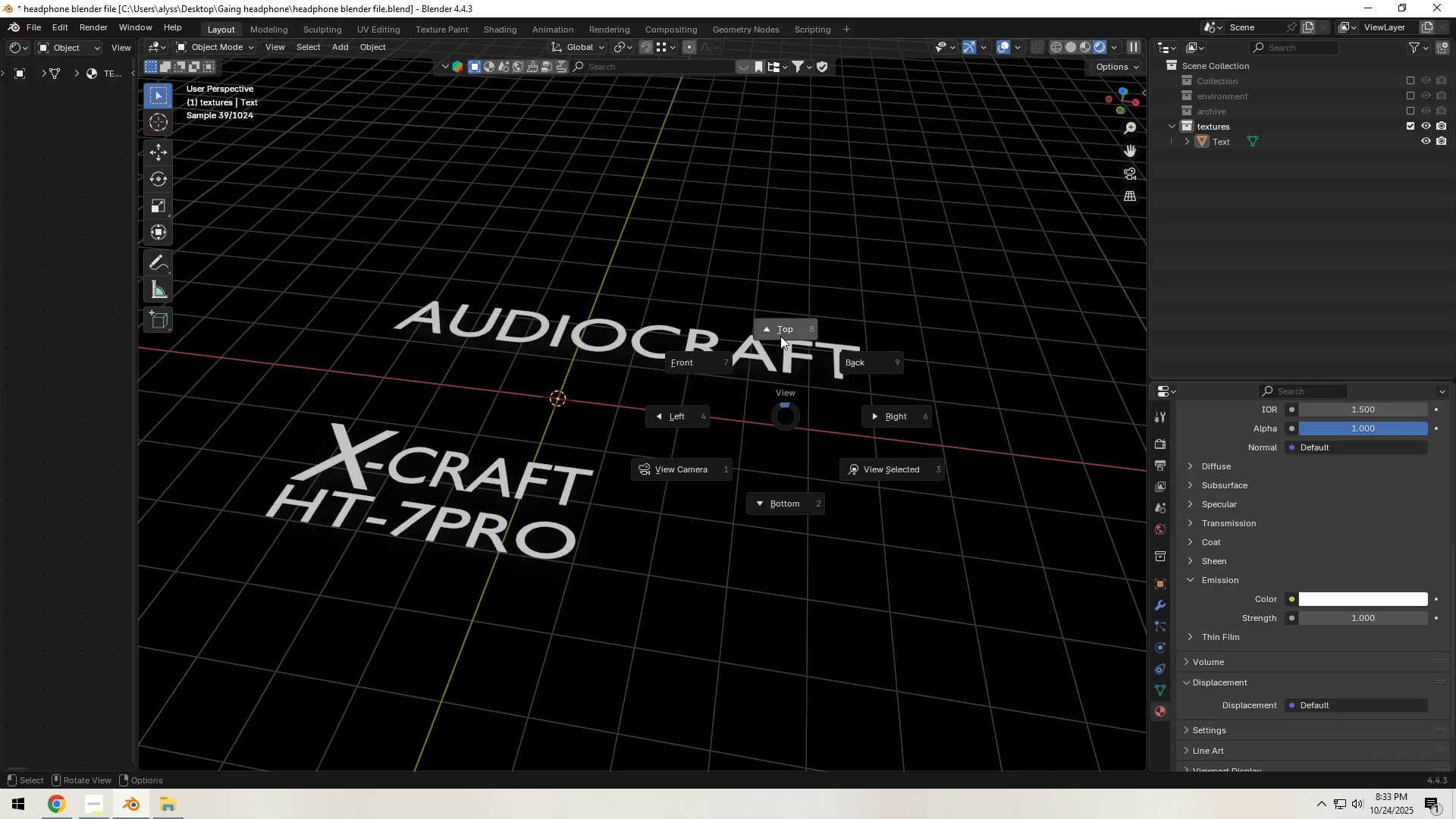 
hold_key(key=Backquote, duration=0.83)
 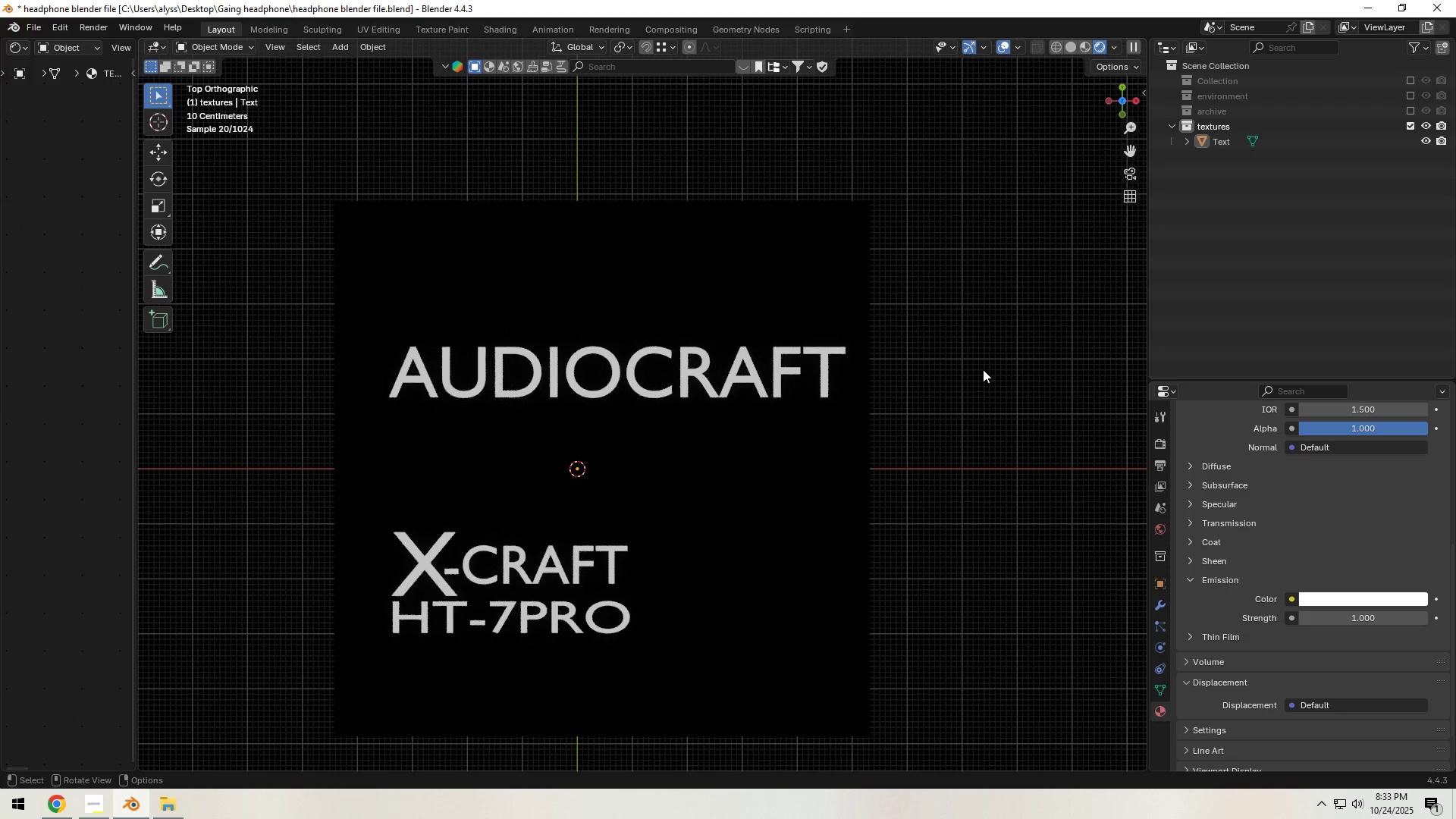 
wait(10.11)
 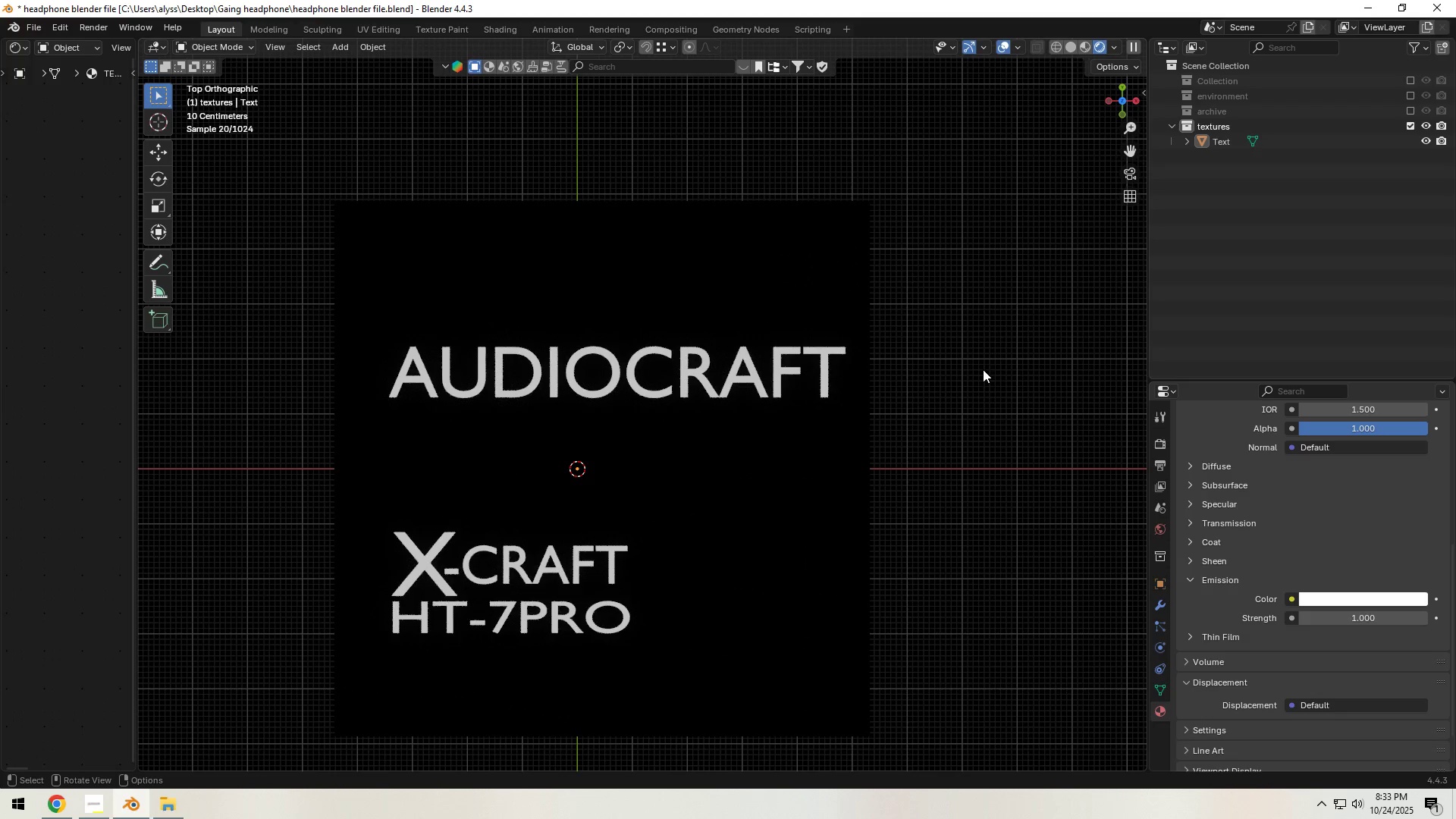 
hold_key(key=Z, duration=0.61)
 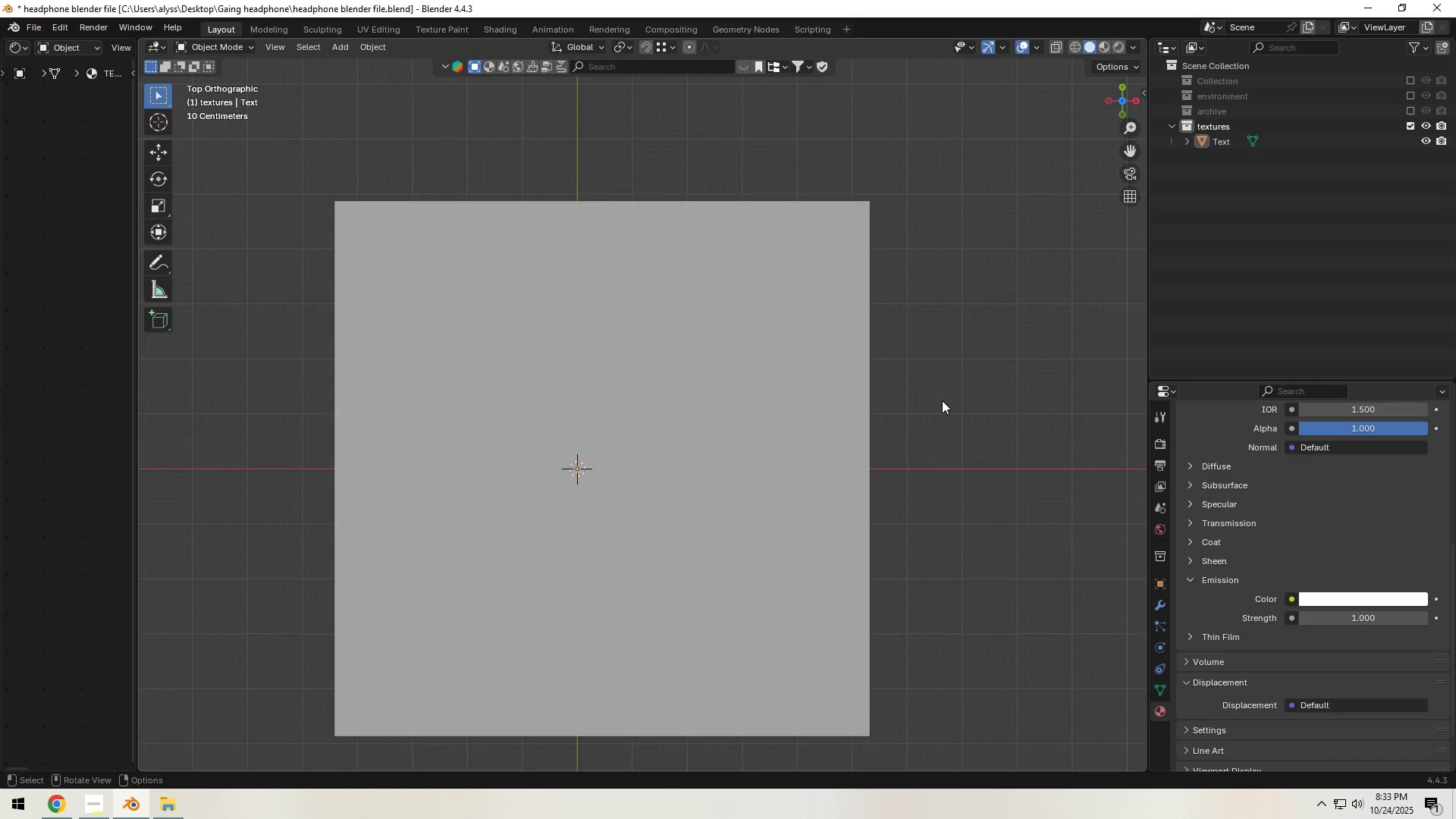 
left_click([942, 400])
 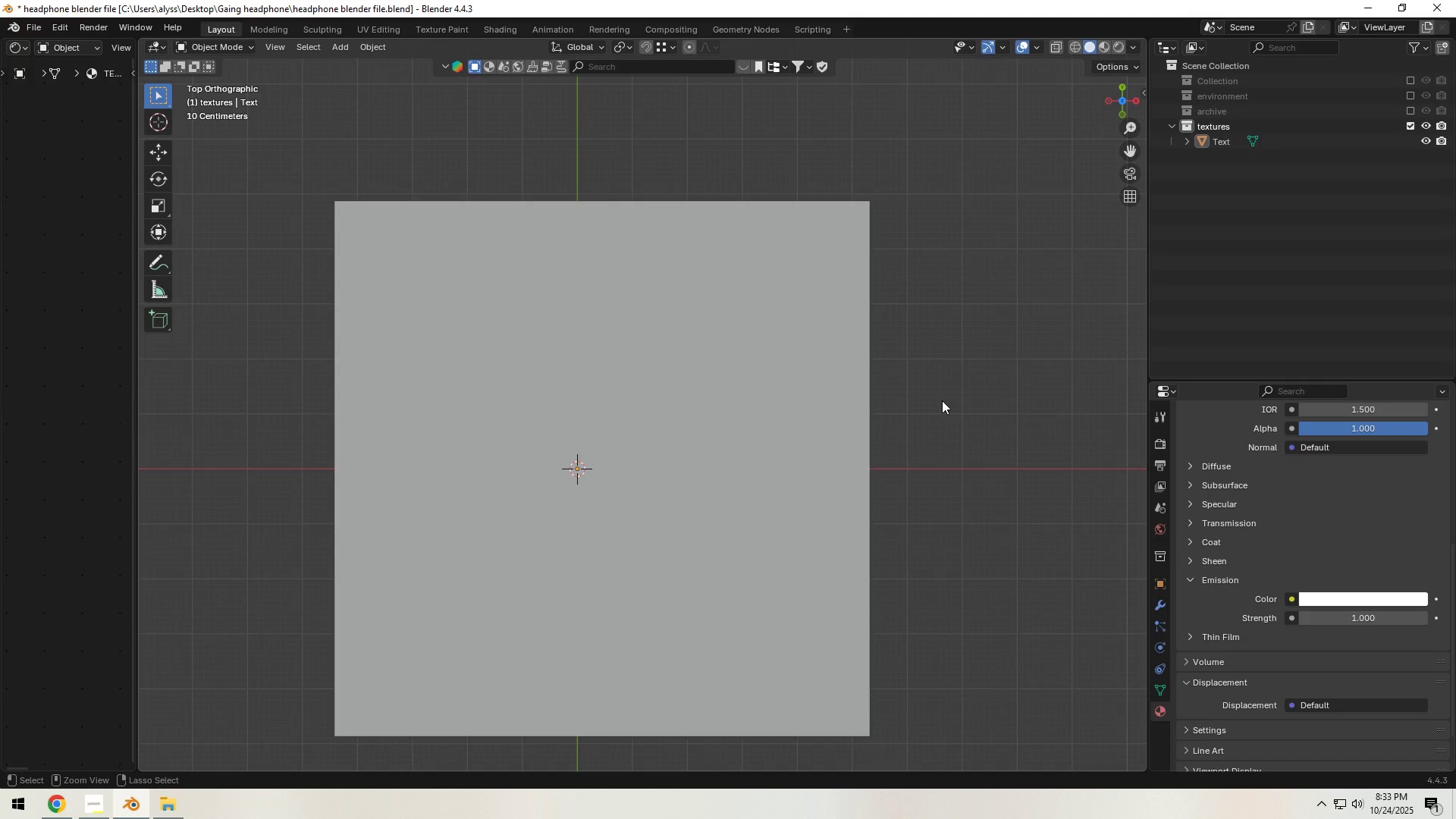 
key(Control+S)
 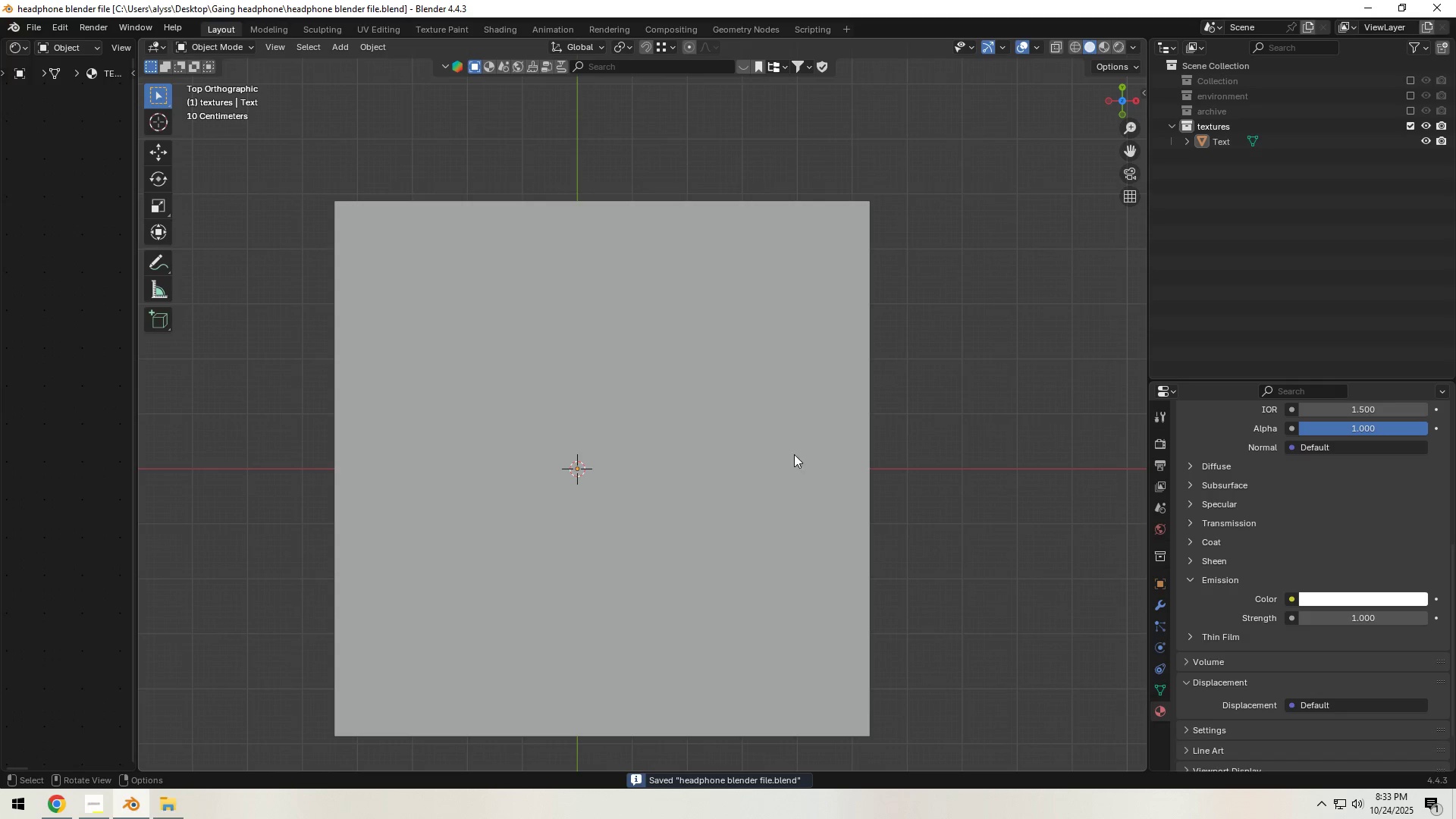 
hold_key(key=ShiftLeft, duration=0.48)
 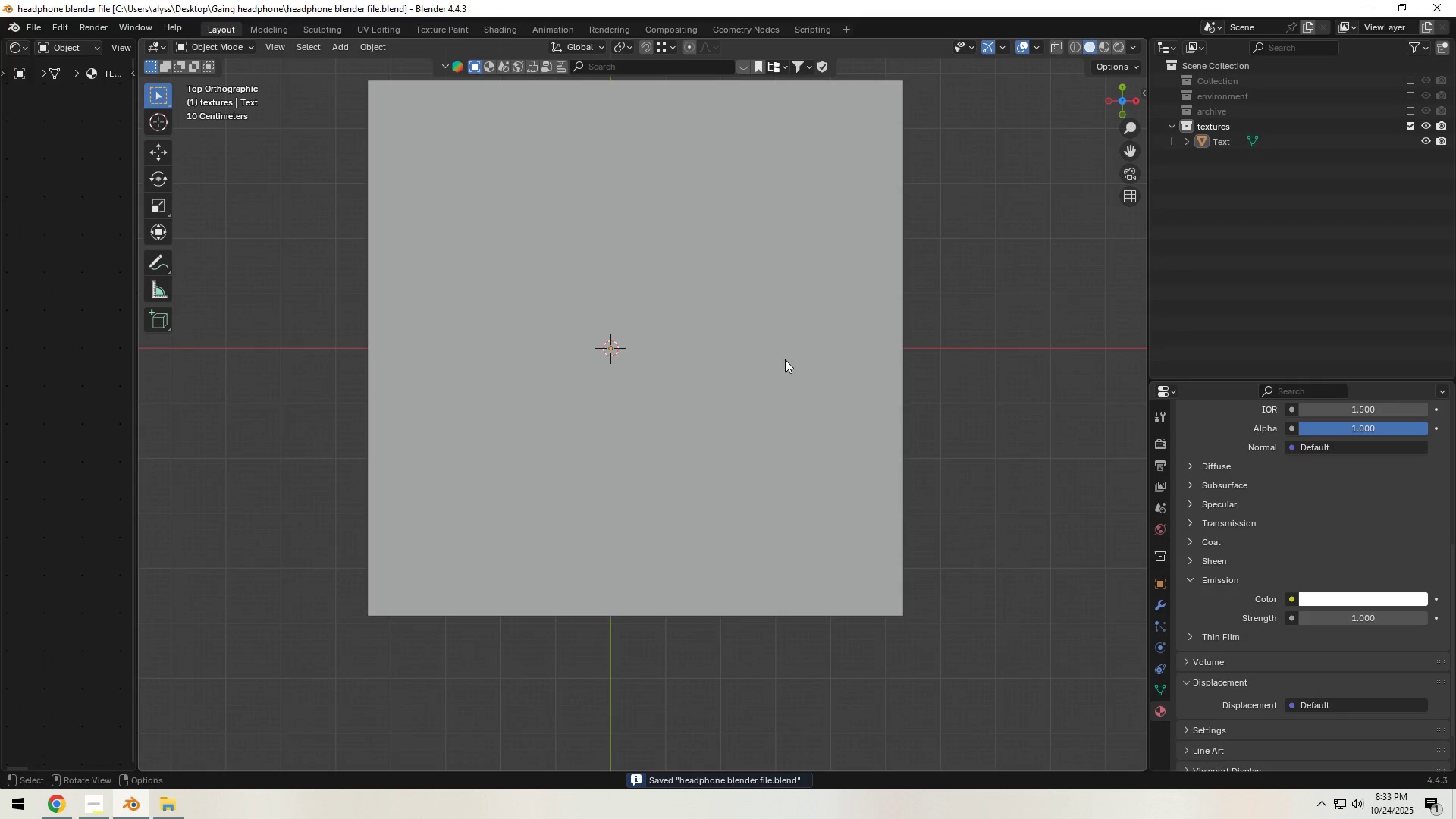 
key(Shift+A)
 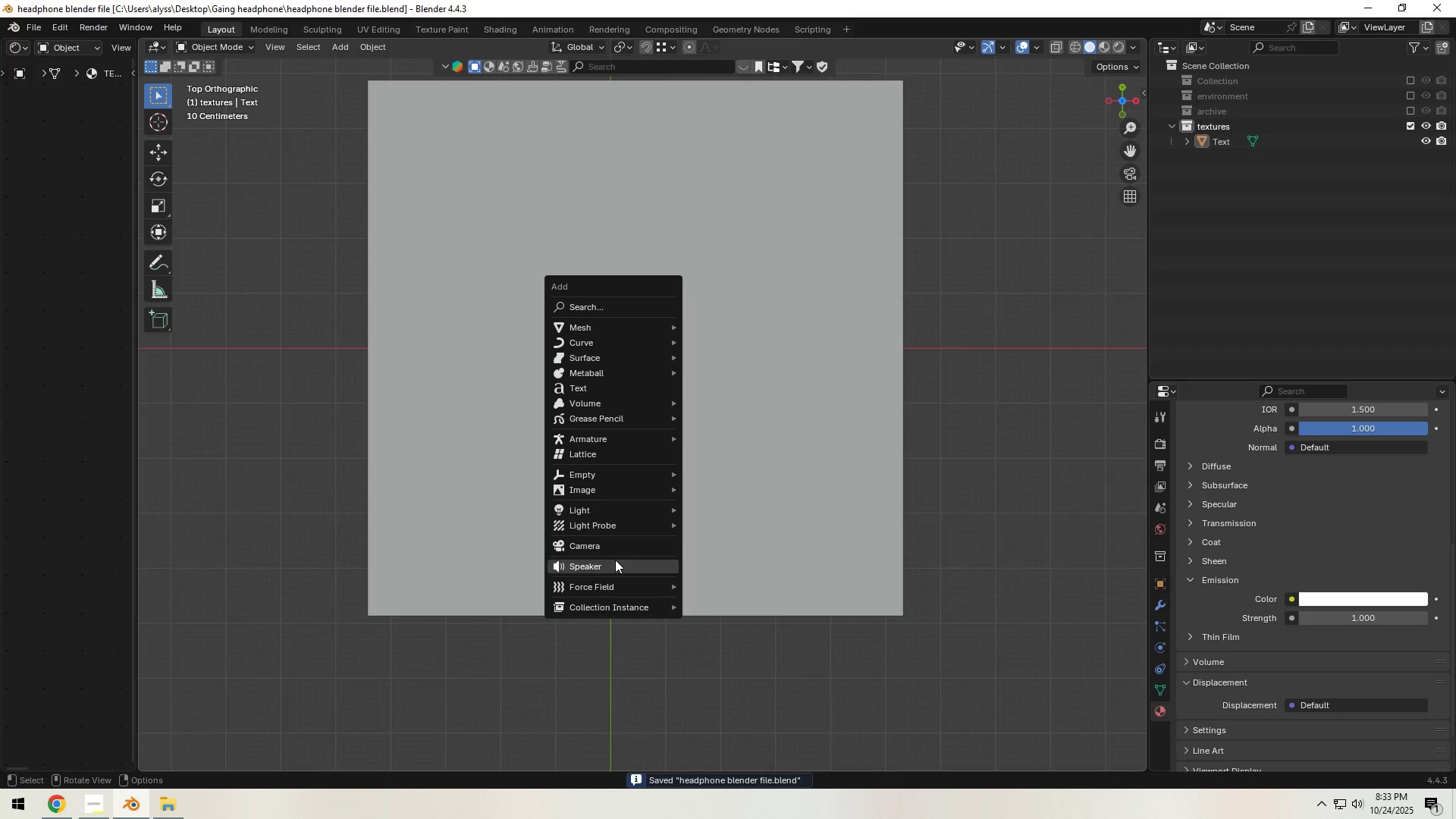 
left_click([613, 548])
 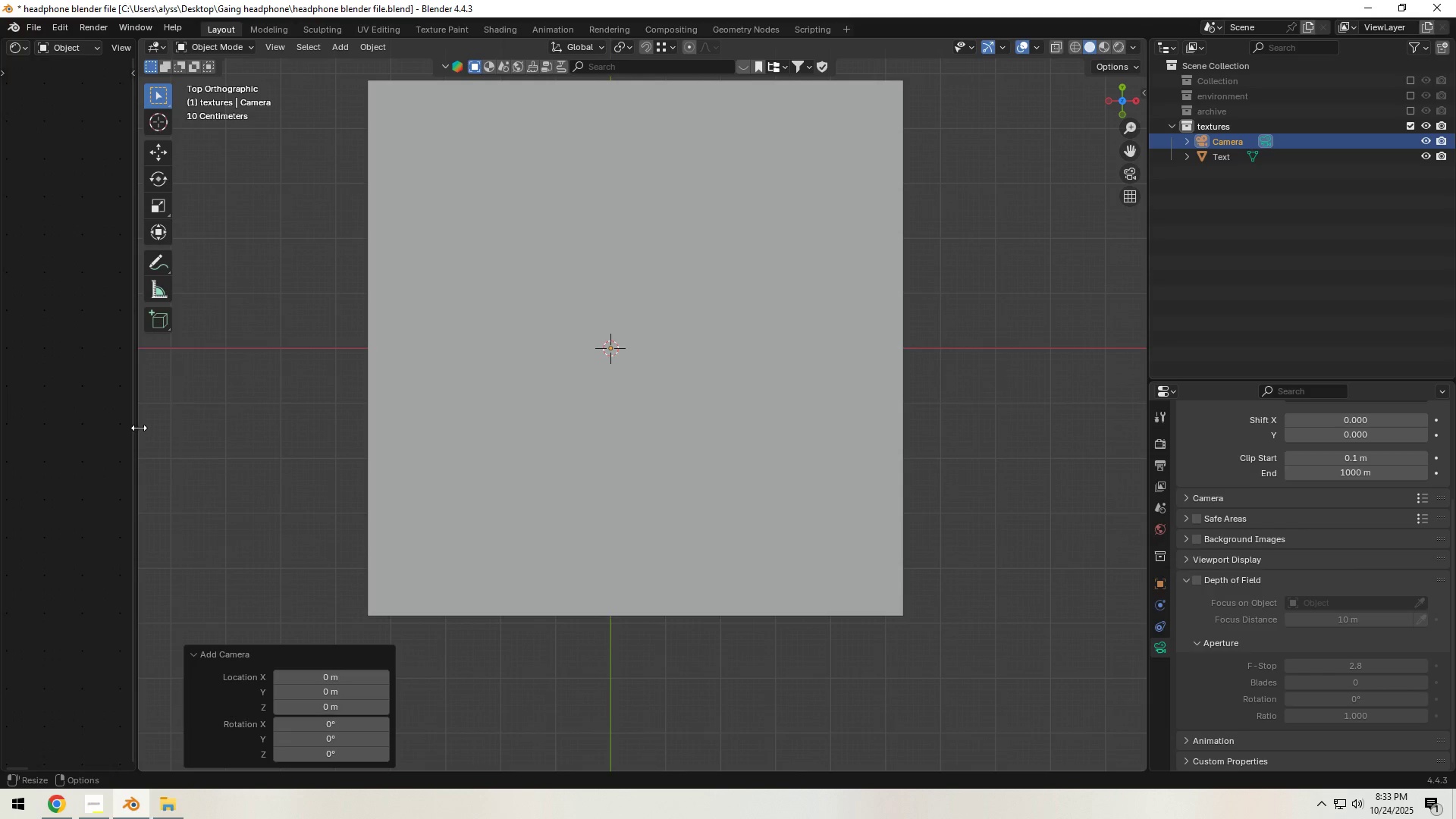 
left_click_drag(start_coordinate=[139, 428], to_coordinate=[561, 393])
 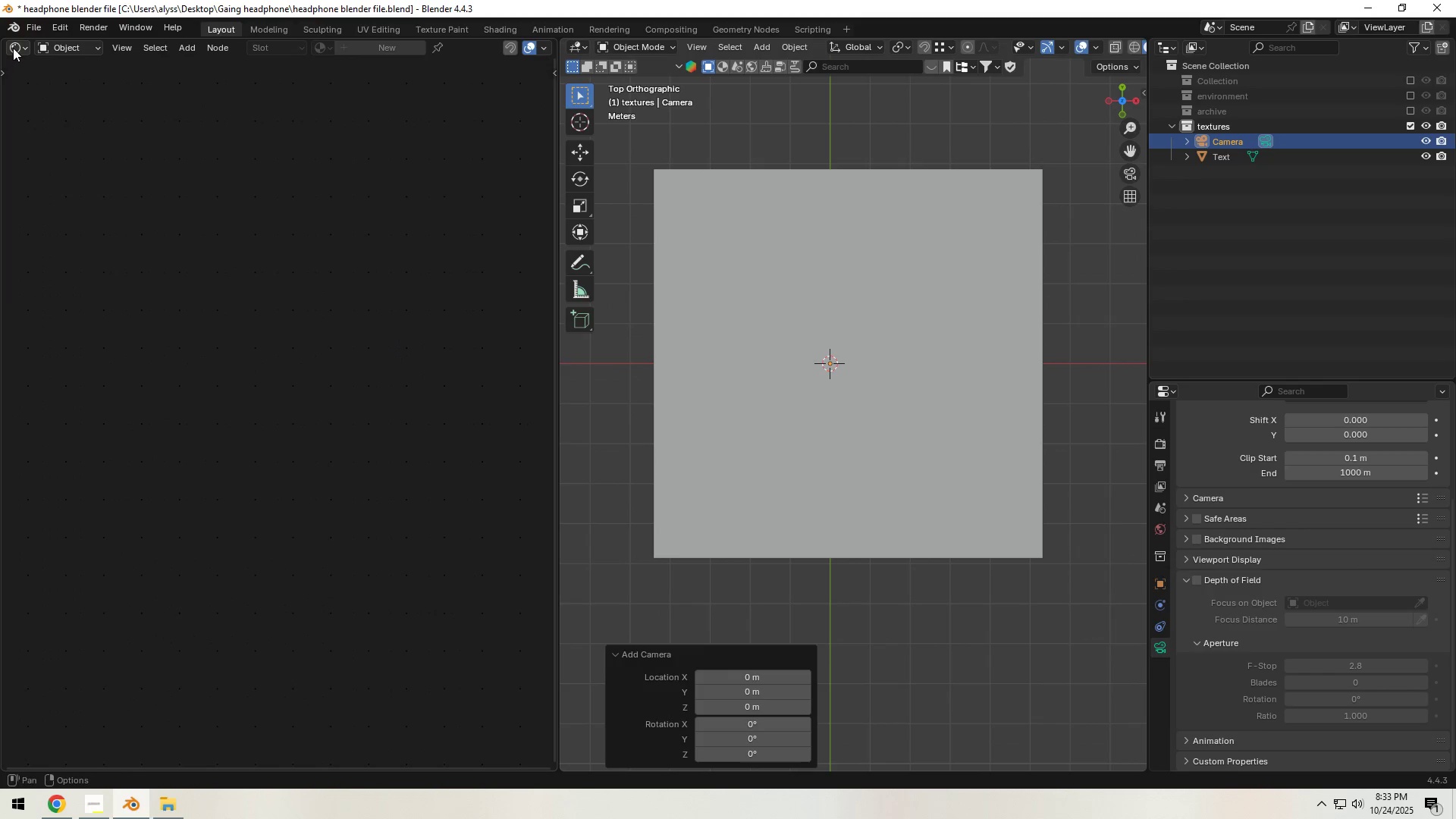 
left_click([13, 47])
 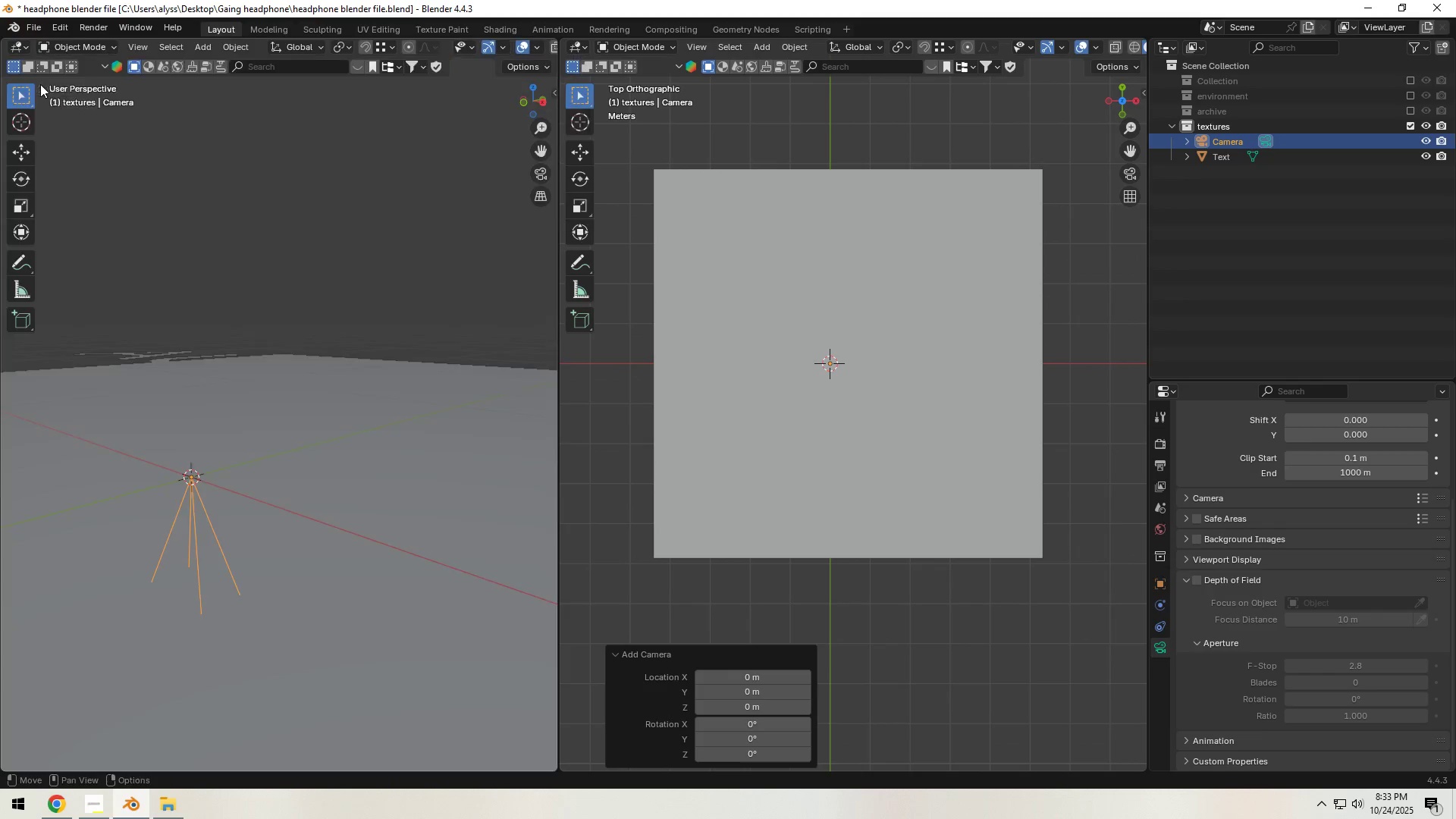 
left_click([40, 84])
 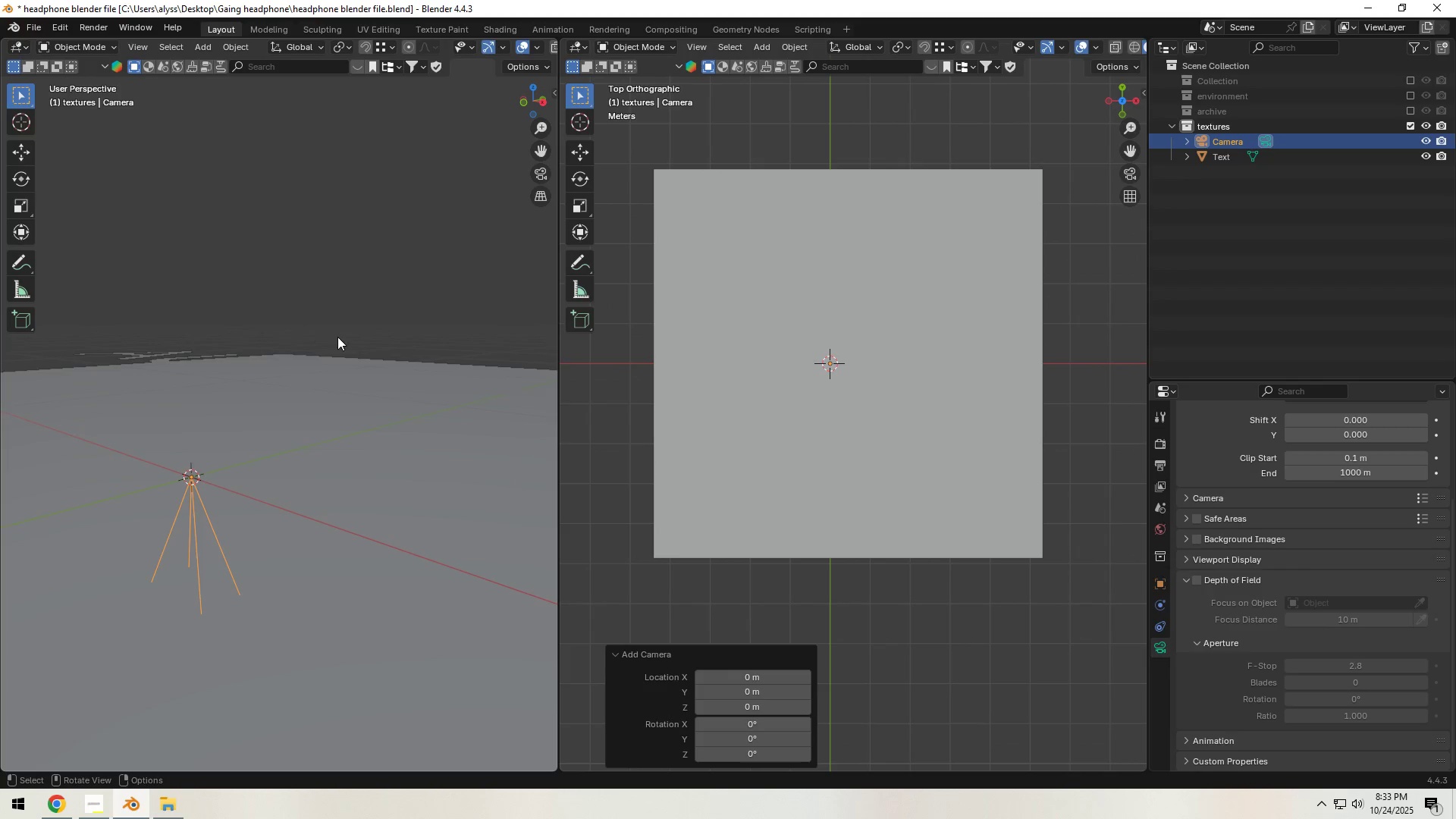 
hold_key(key=Backquote, duration=0.48)
 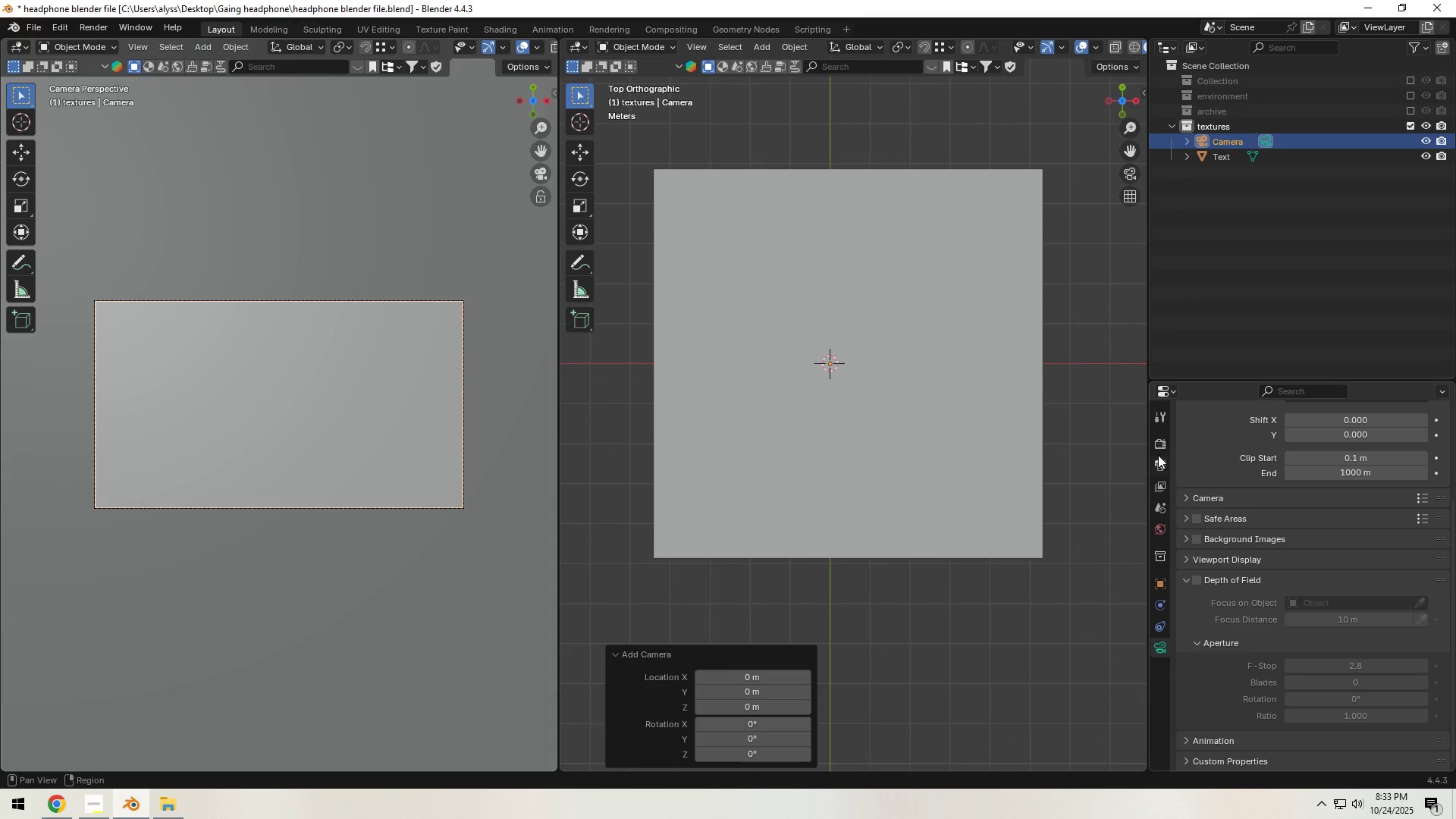 
left_click([1160, 447])
 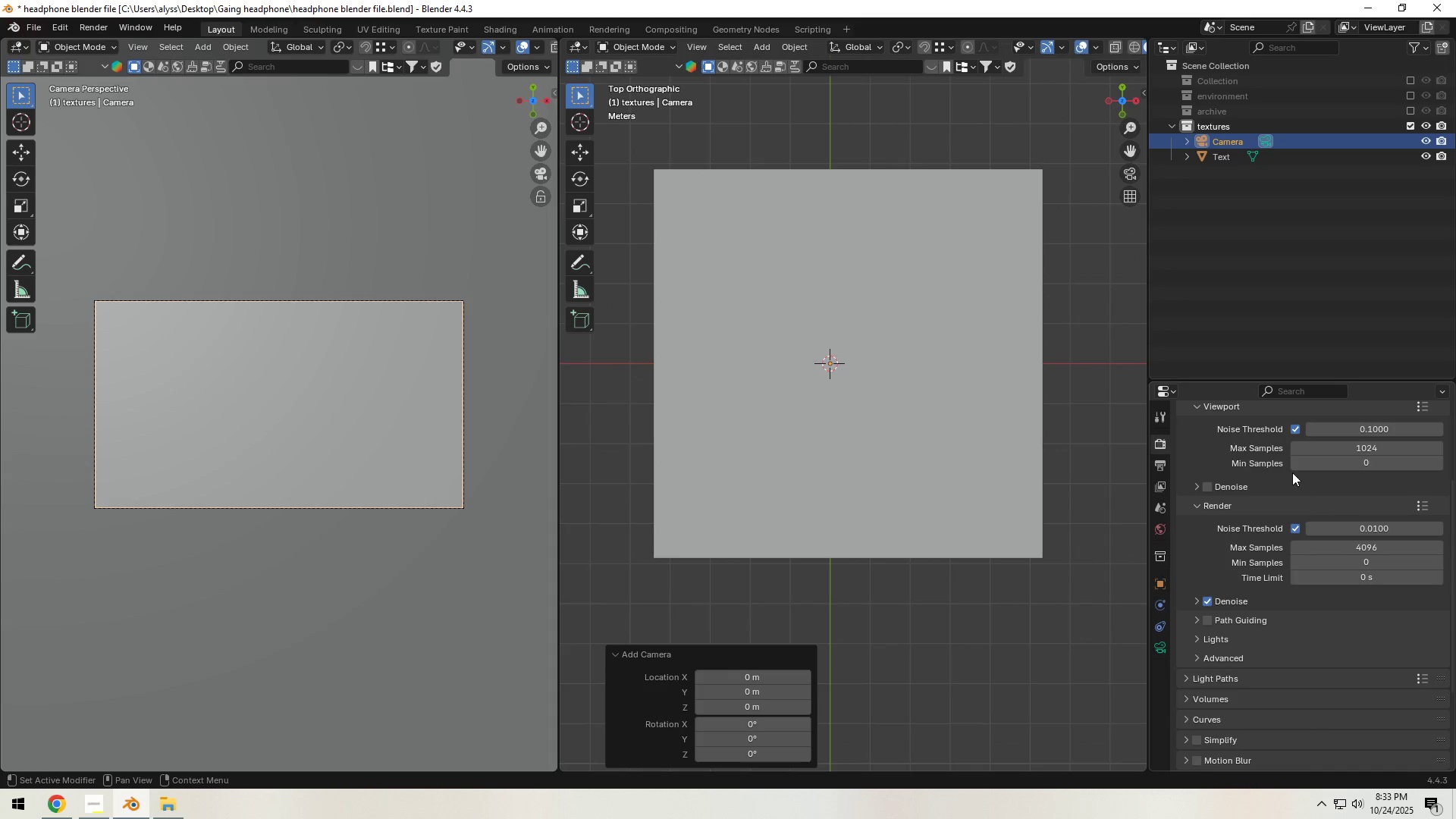 
scroll: coordinate [1305, 475], scroll_direction: up, amount: 1.0
 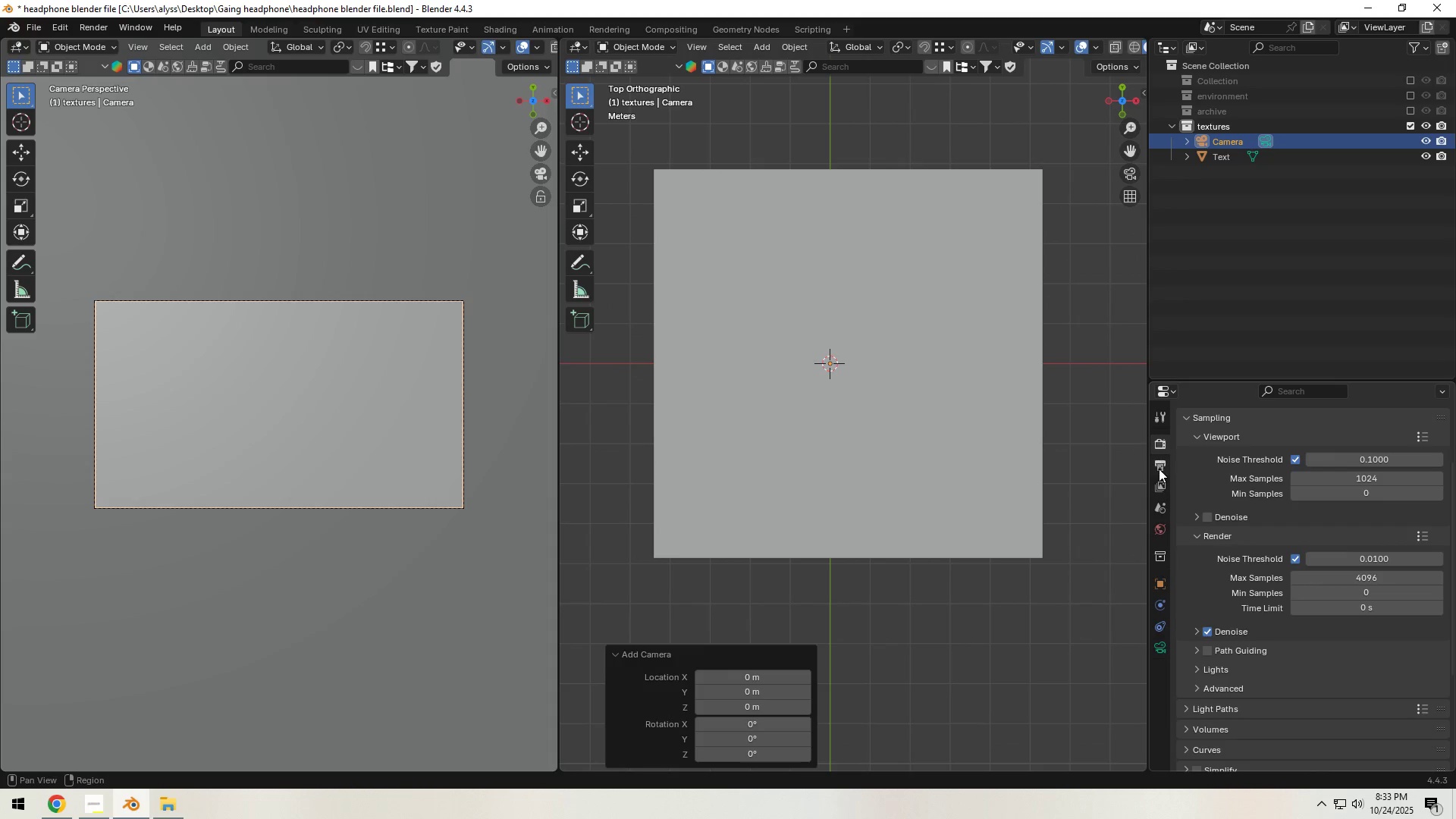 
left_click([1159, 469])
 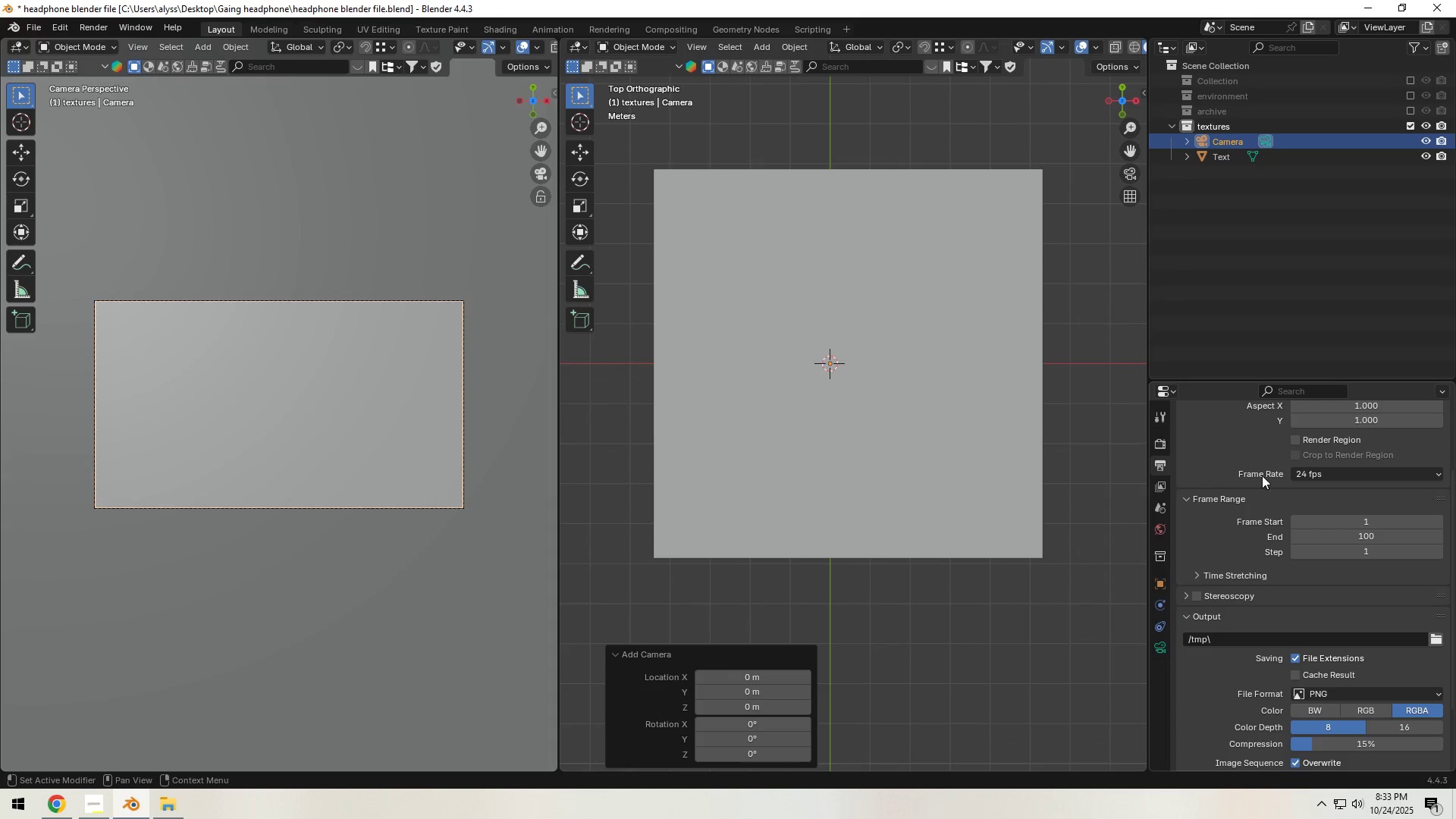 
scroll: coordinate [1317, 464], scroll_direction: up, amount: 3.0
 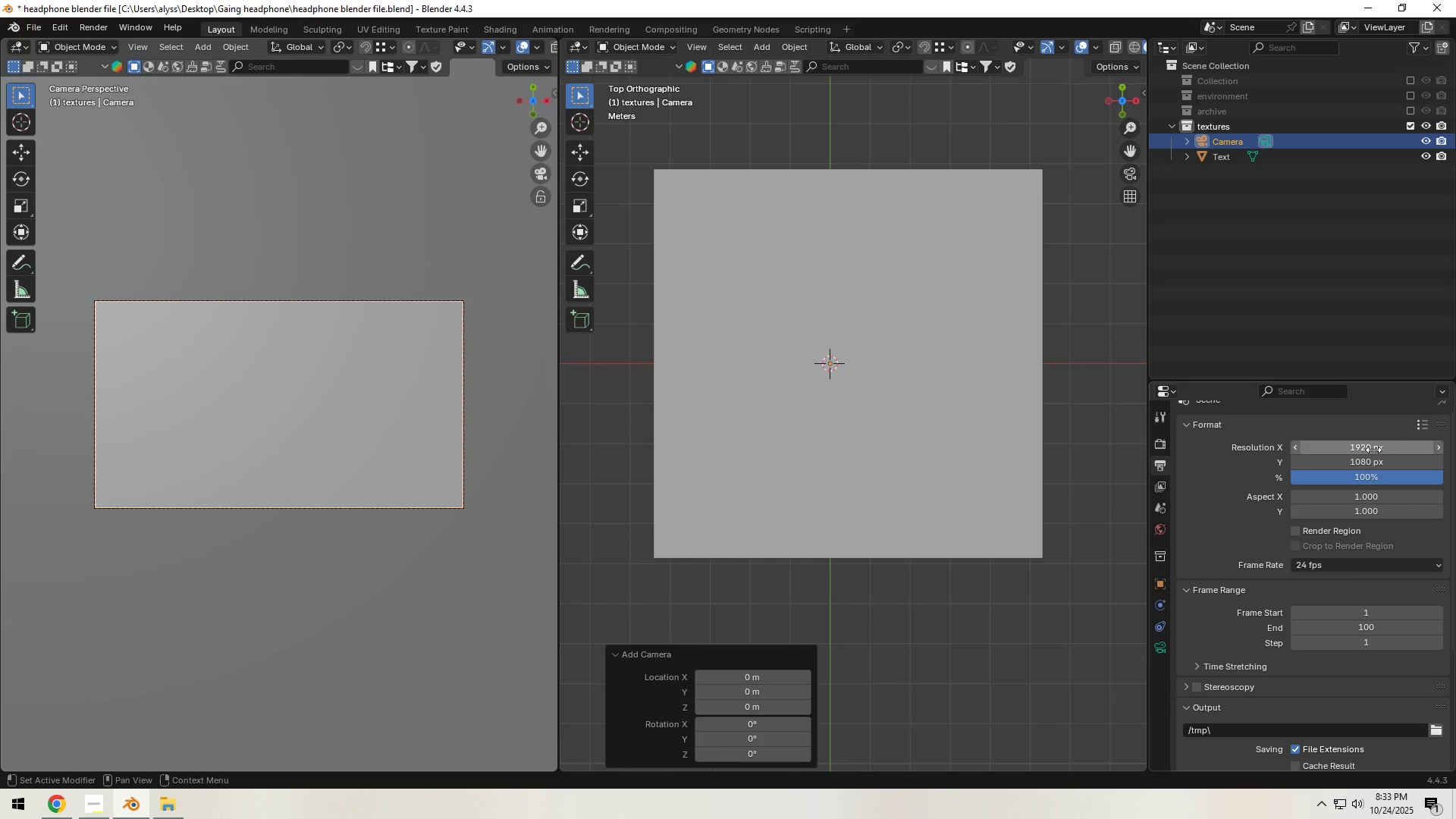 
left_click_drag(start_coordinate=[1373, 449], to_coordinate=[213, 475])
 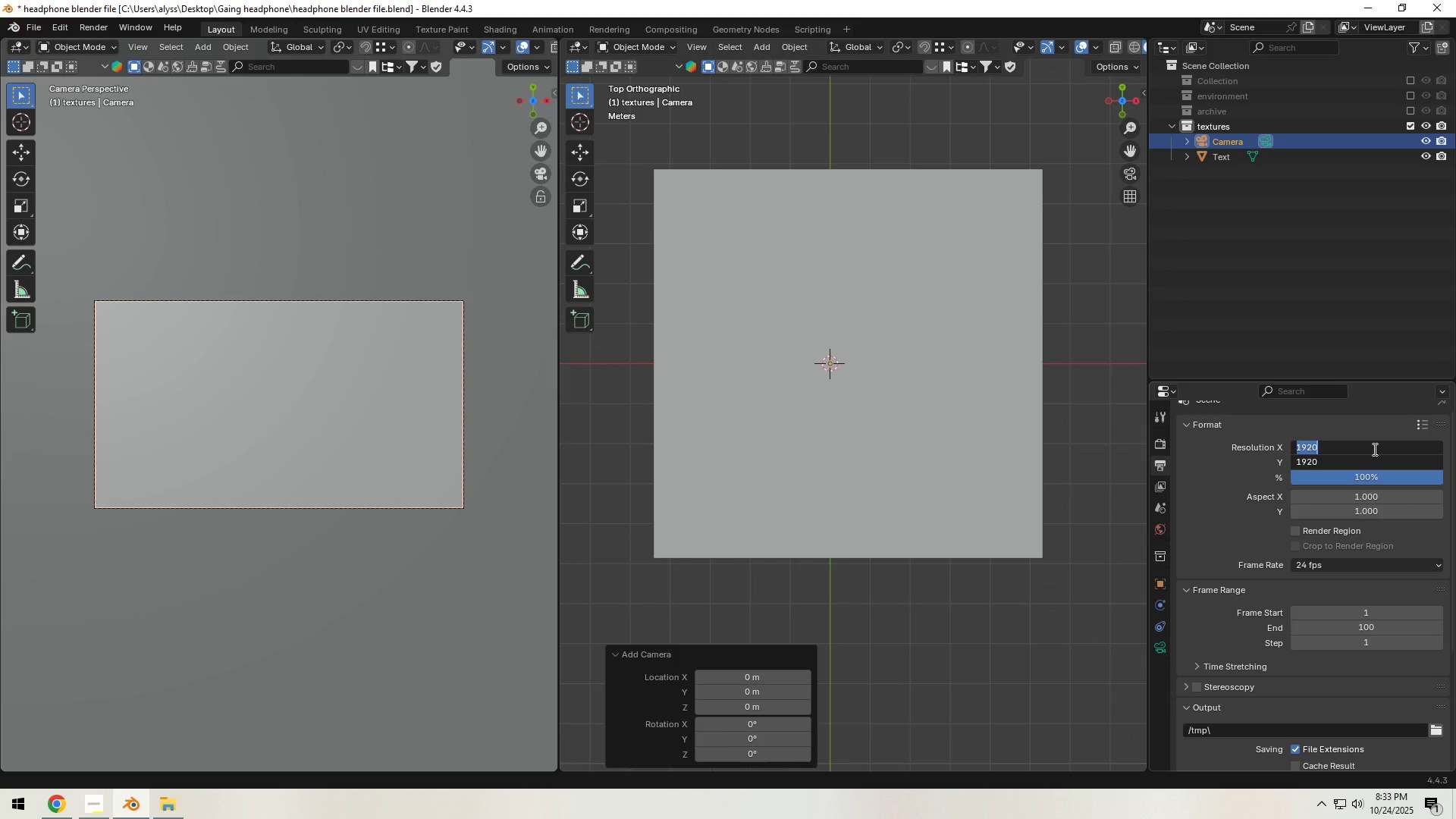 
key(Numpad1)
 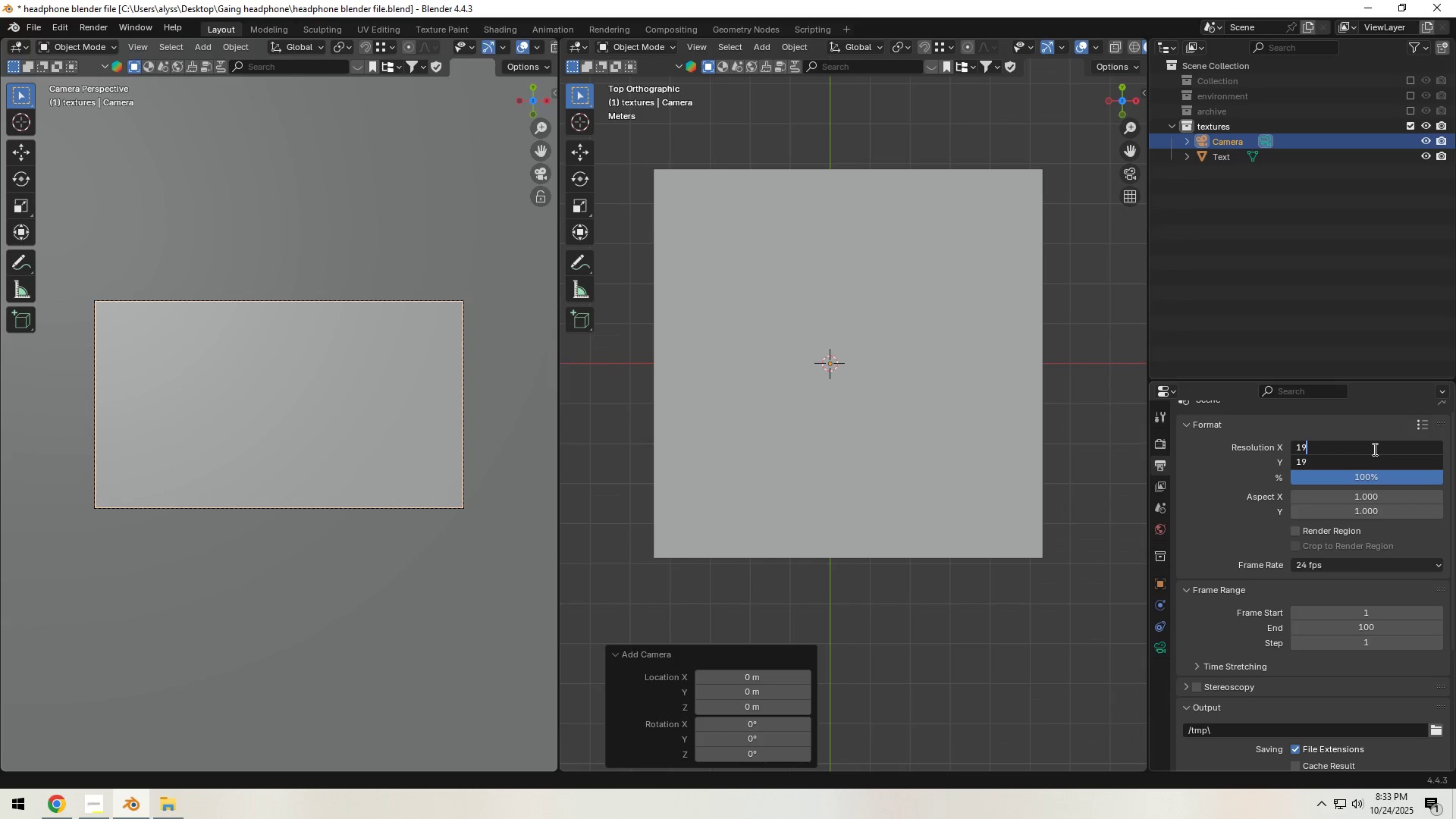 
key(Numpad9)
 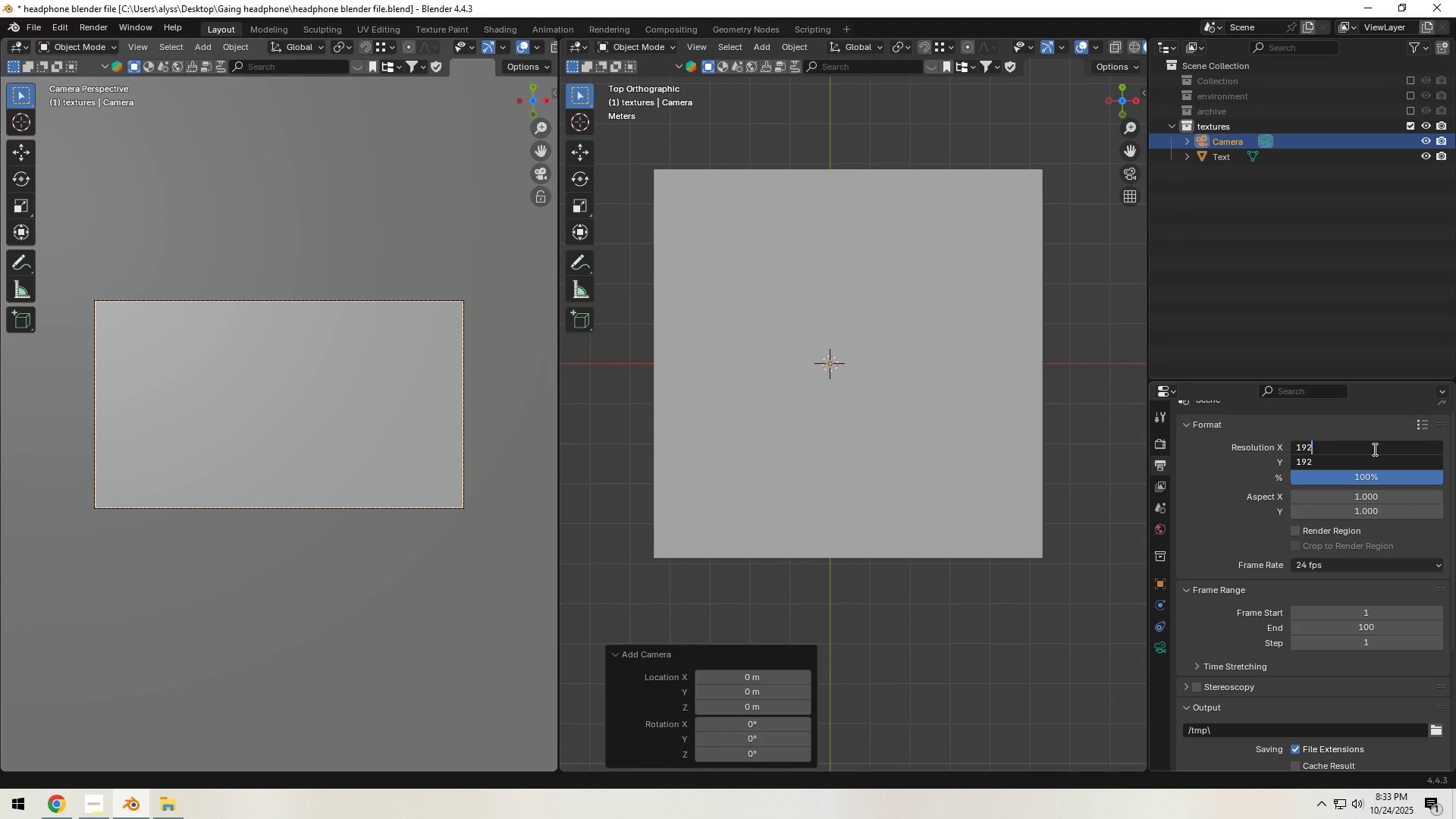 
key(Numpad2)
 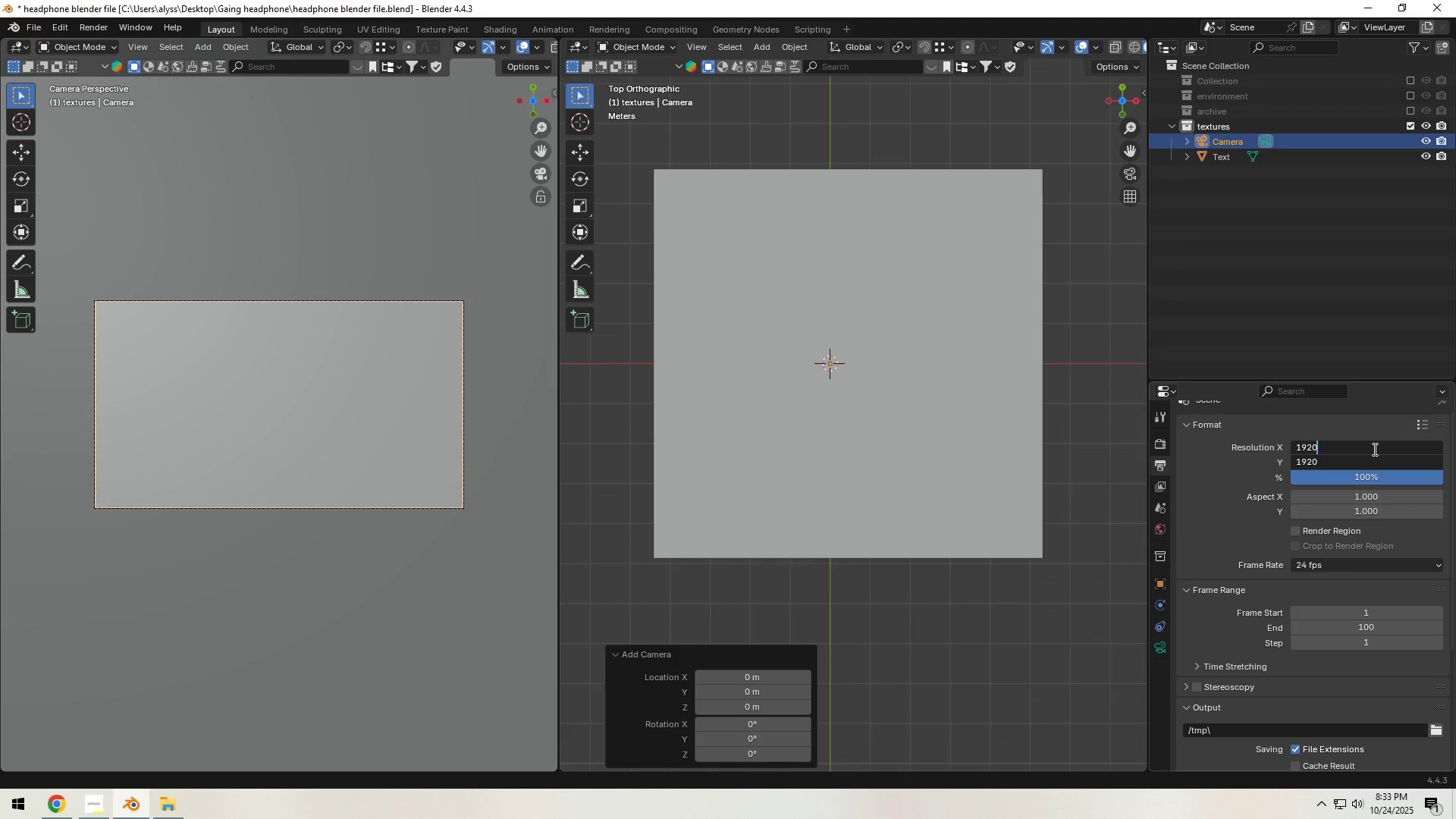 
key(Numpad0)
 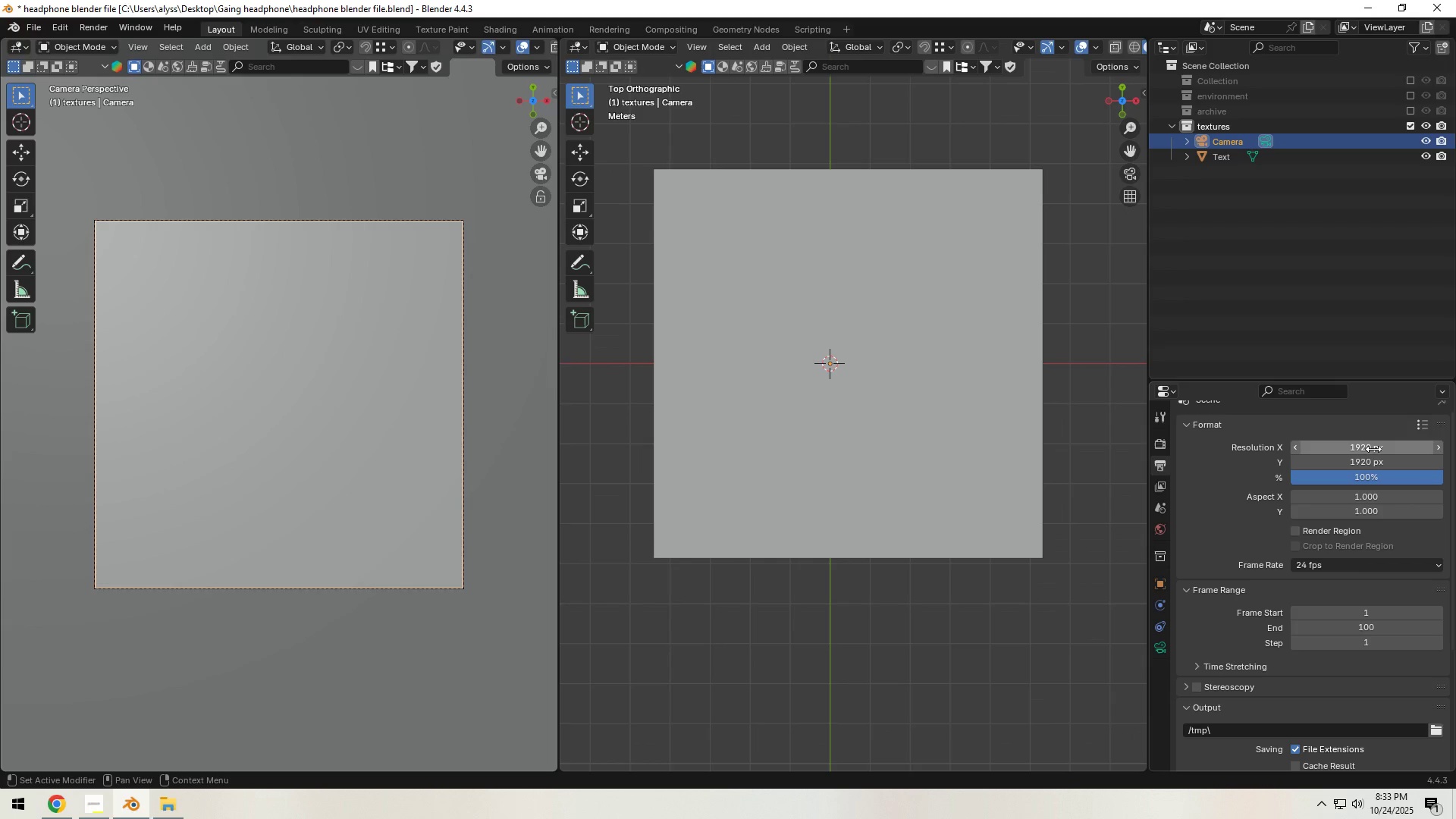 
key(NumpadEnter)
 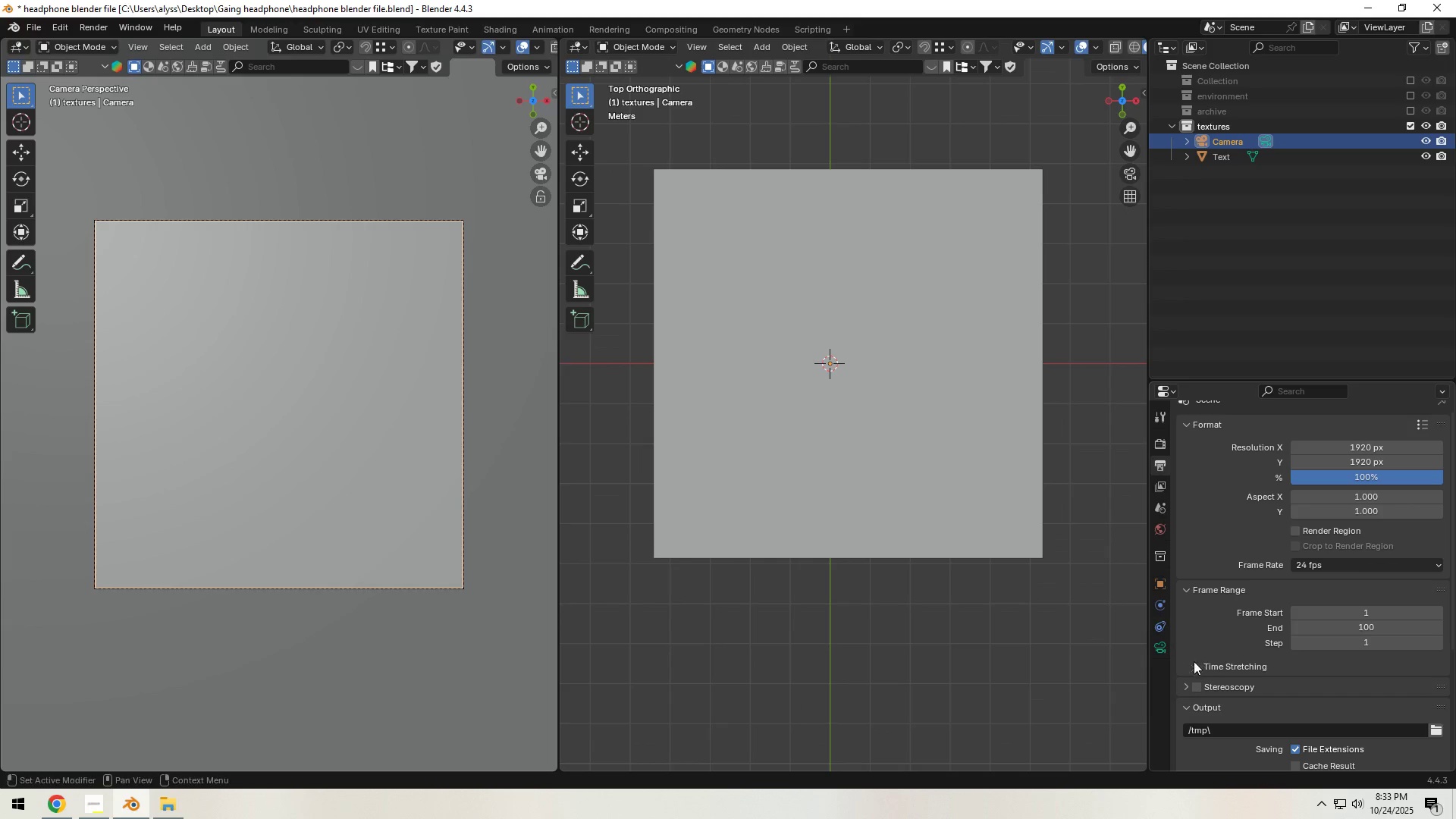 
left_click([1163, 648])
 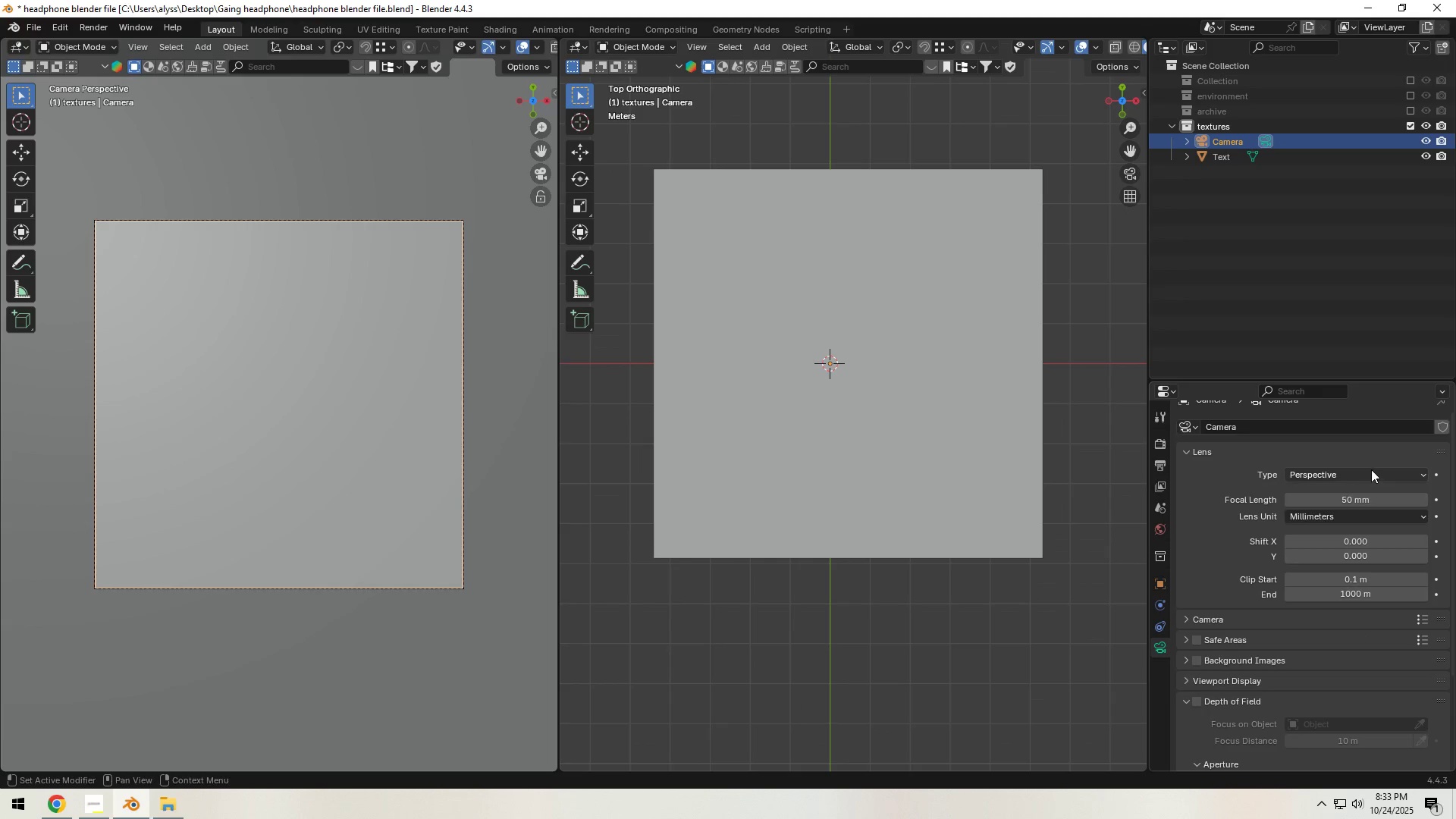 
left_click([1371, 469])
 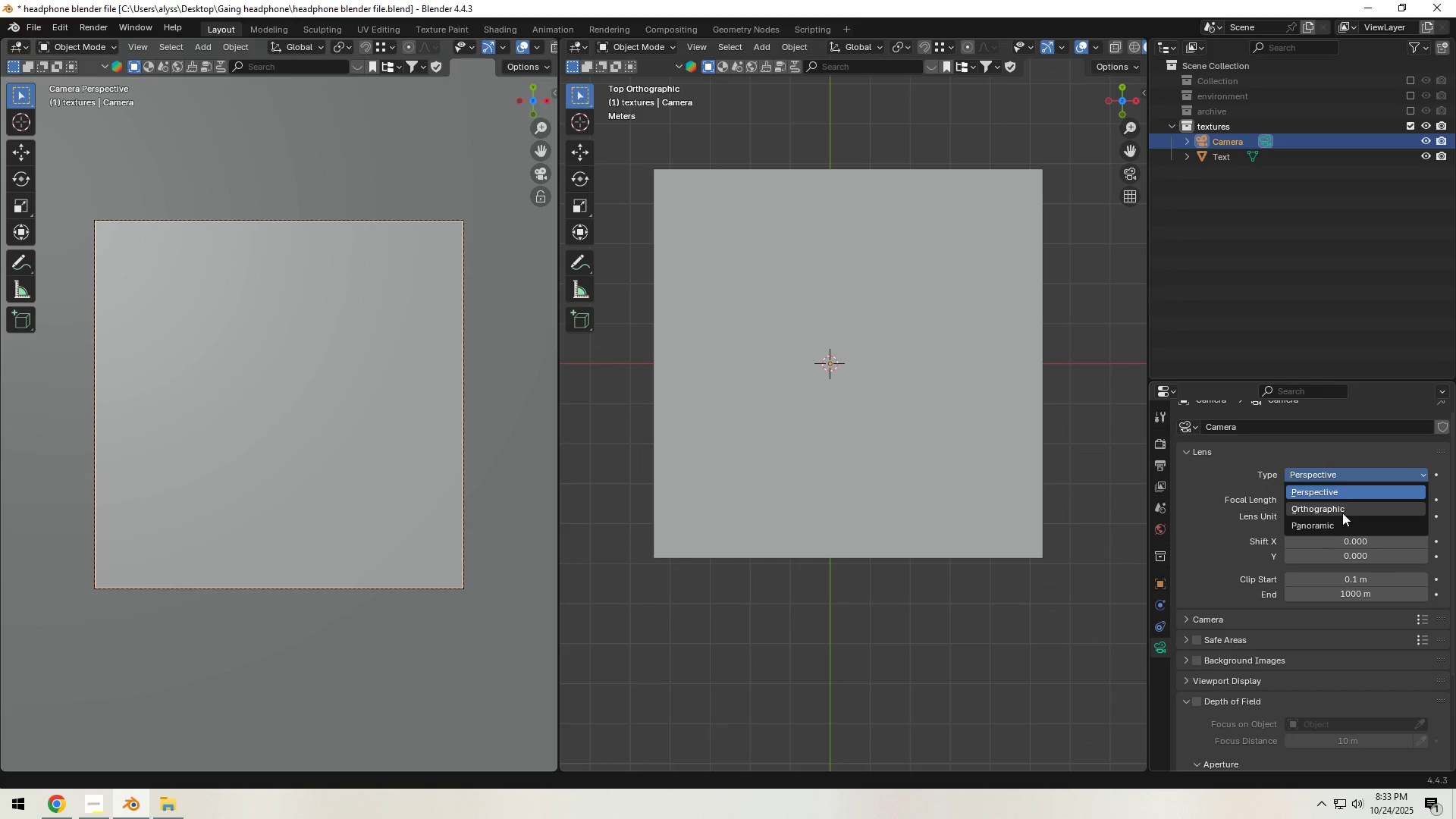 
left_click([1342, 513])
 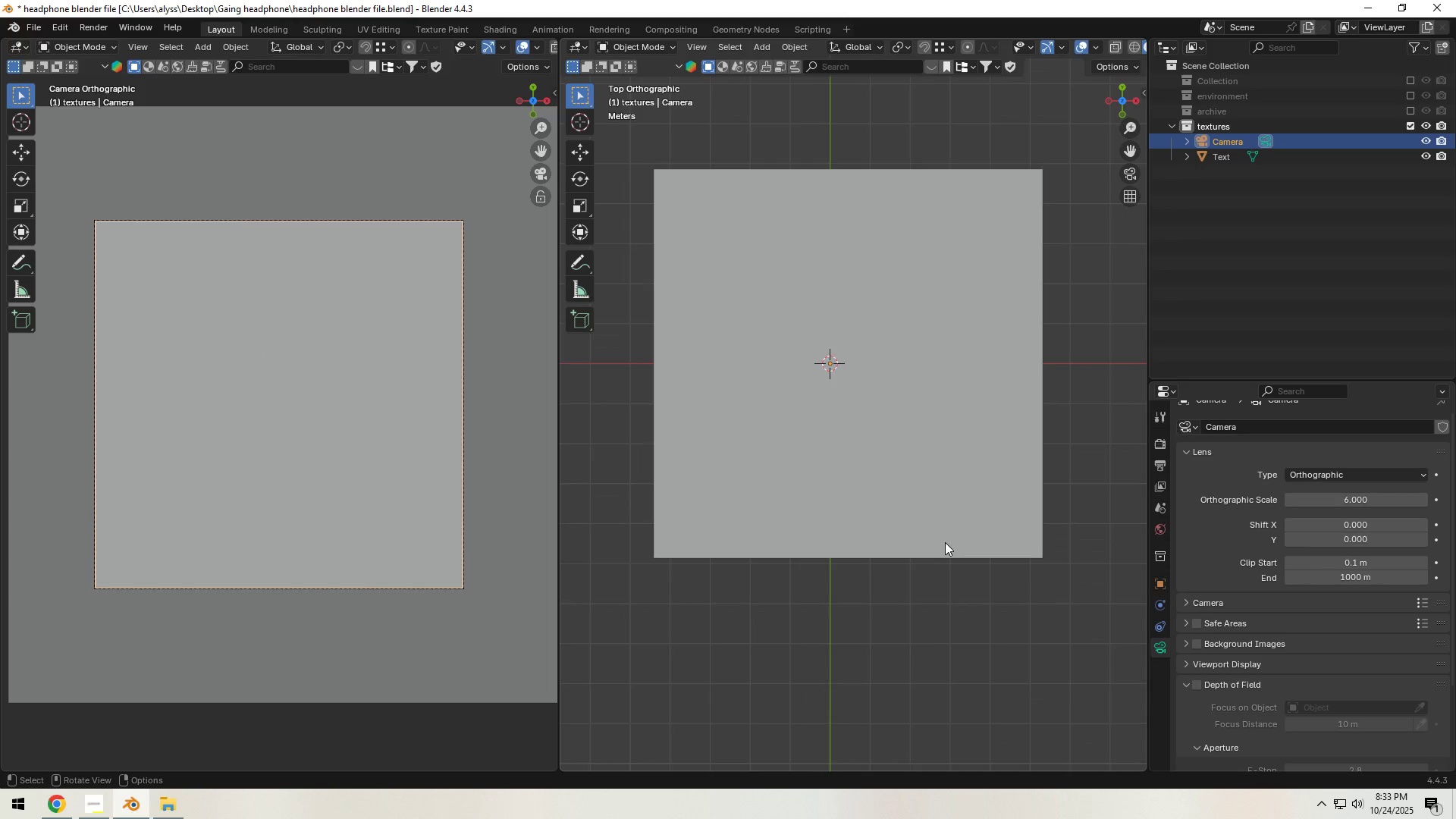 
scroll: coordinate [945, 542], scroll_direction: down, amount: 2.0
 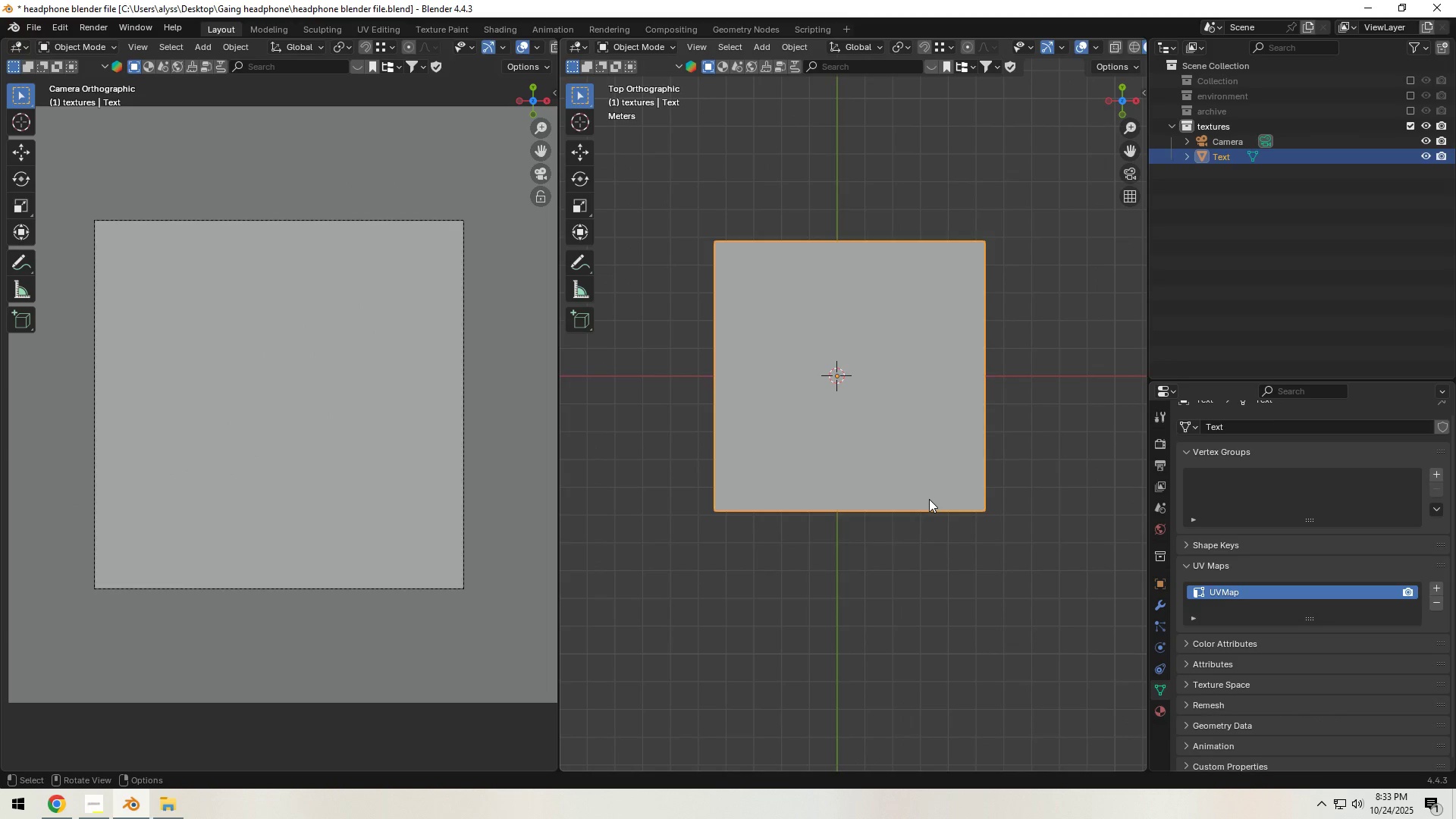 
type(ZZ)
 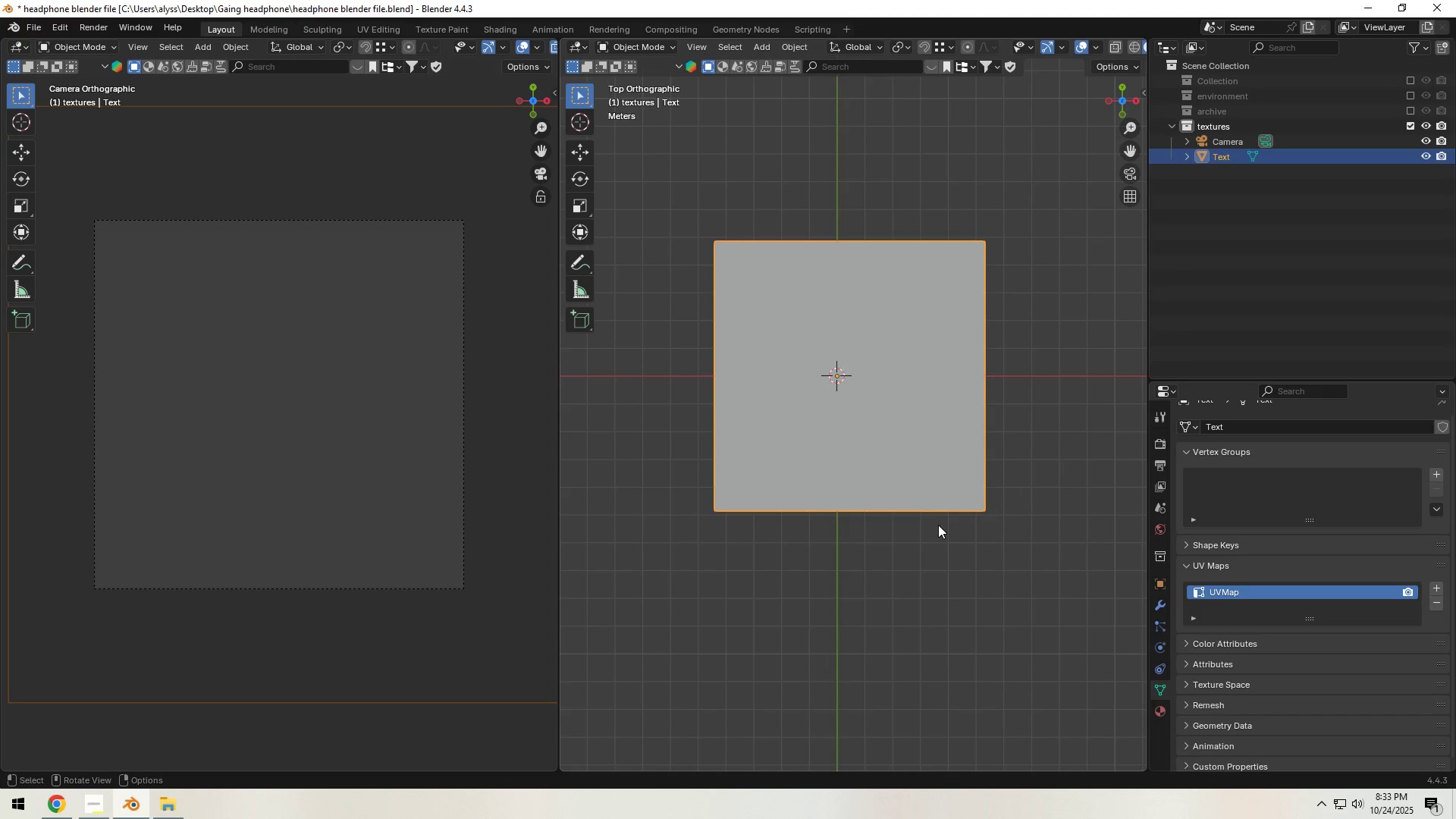 
scroll: coordinate [484, 47], scroll_direction: down, amount: 7.0
 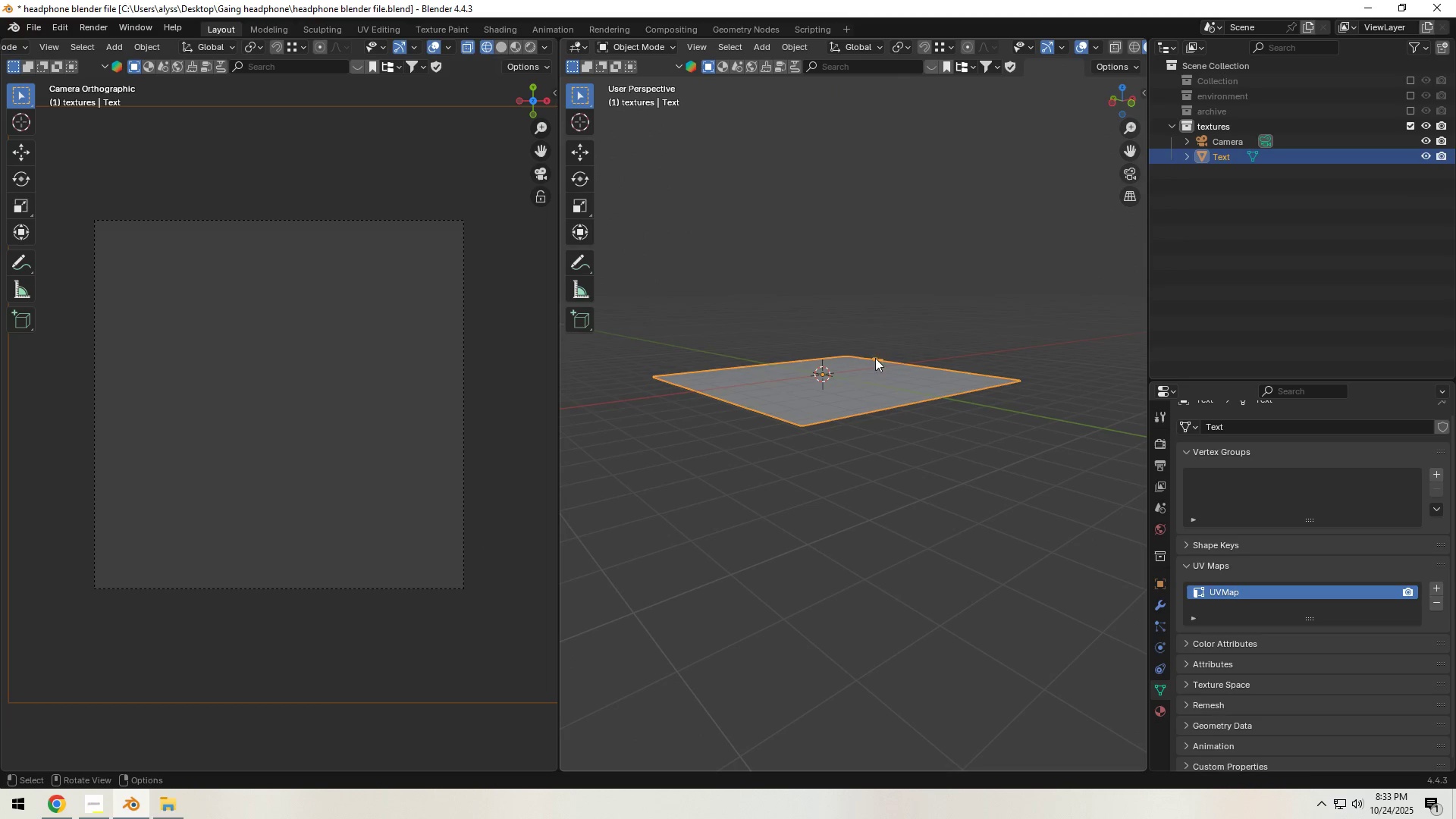 
left_click([1230, 145])
 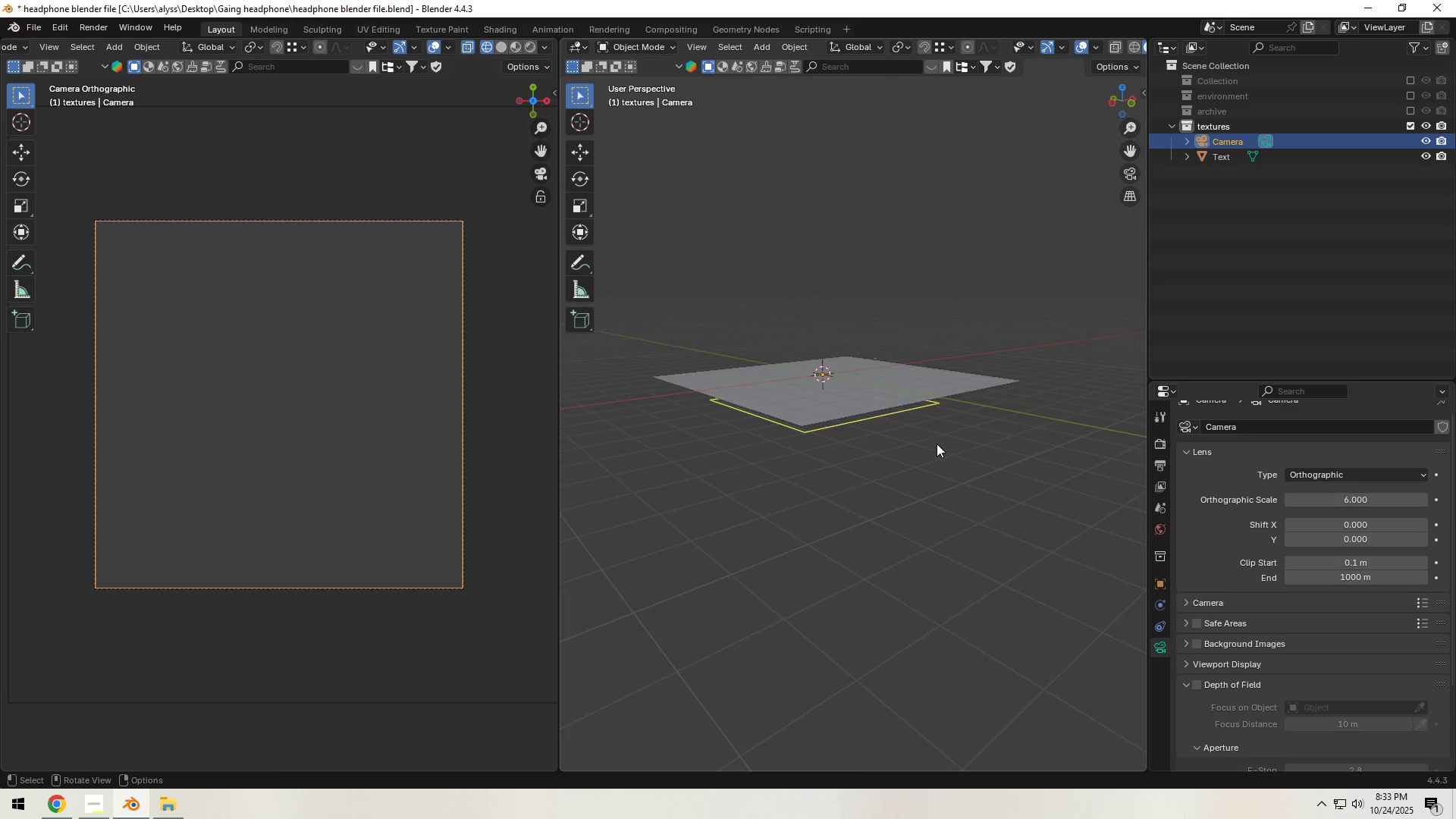 
type(GZ)
 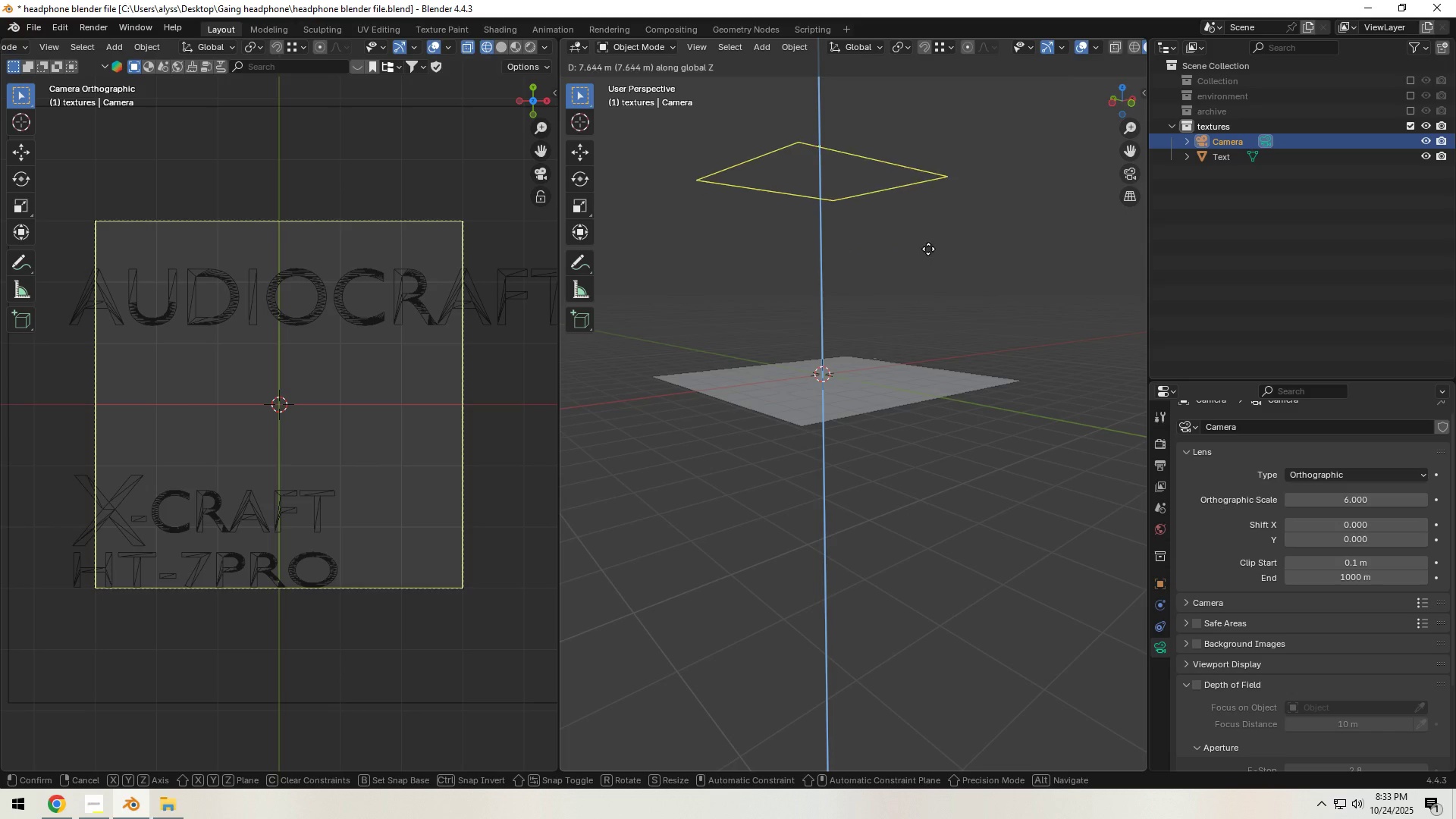 
left_click([928, 247])
 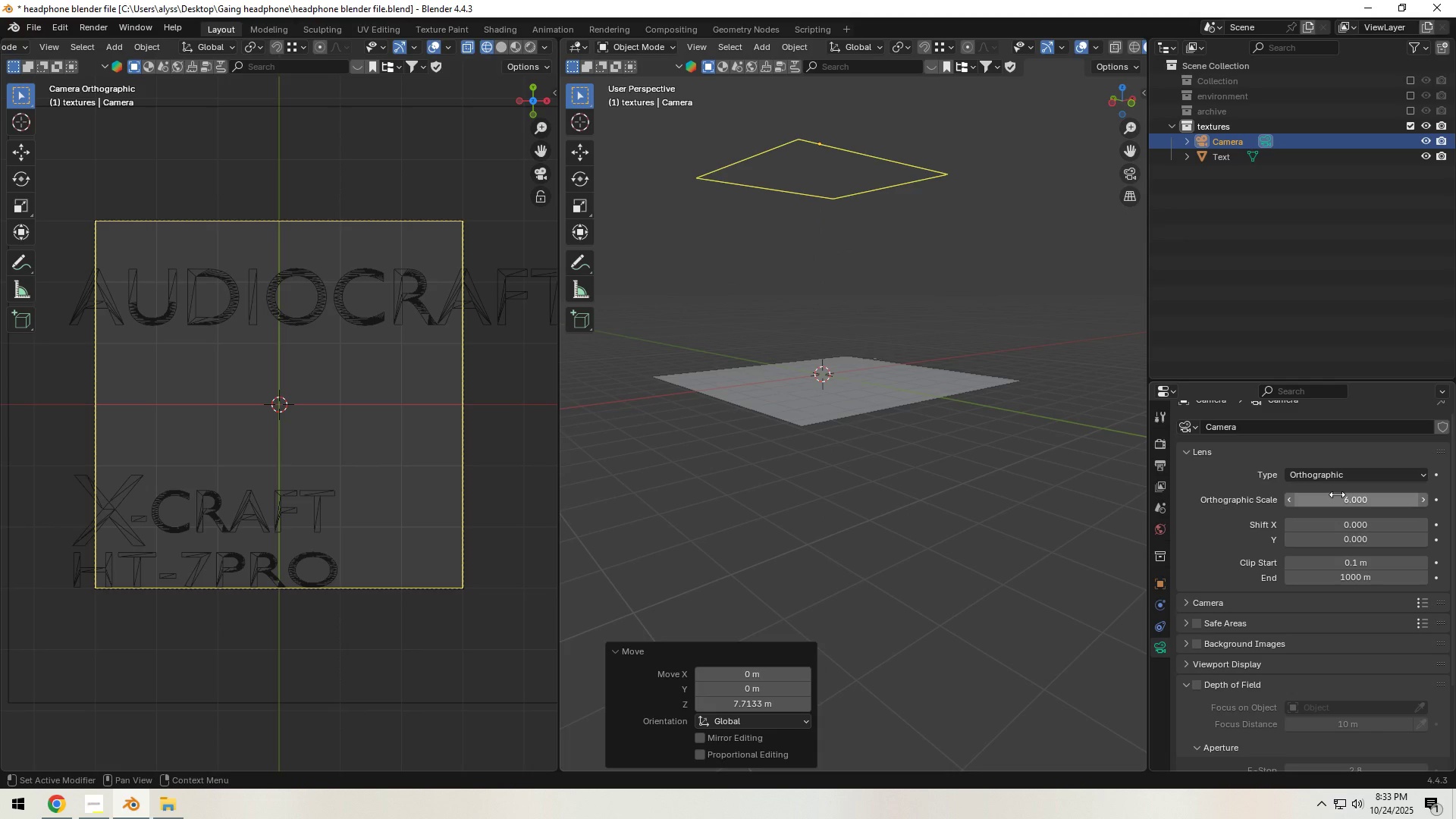 
left_click_drag(start_coordinate=[1337, 494], to_coordinate=[206, 488])
 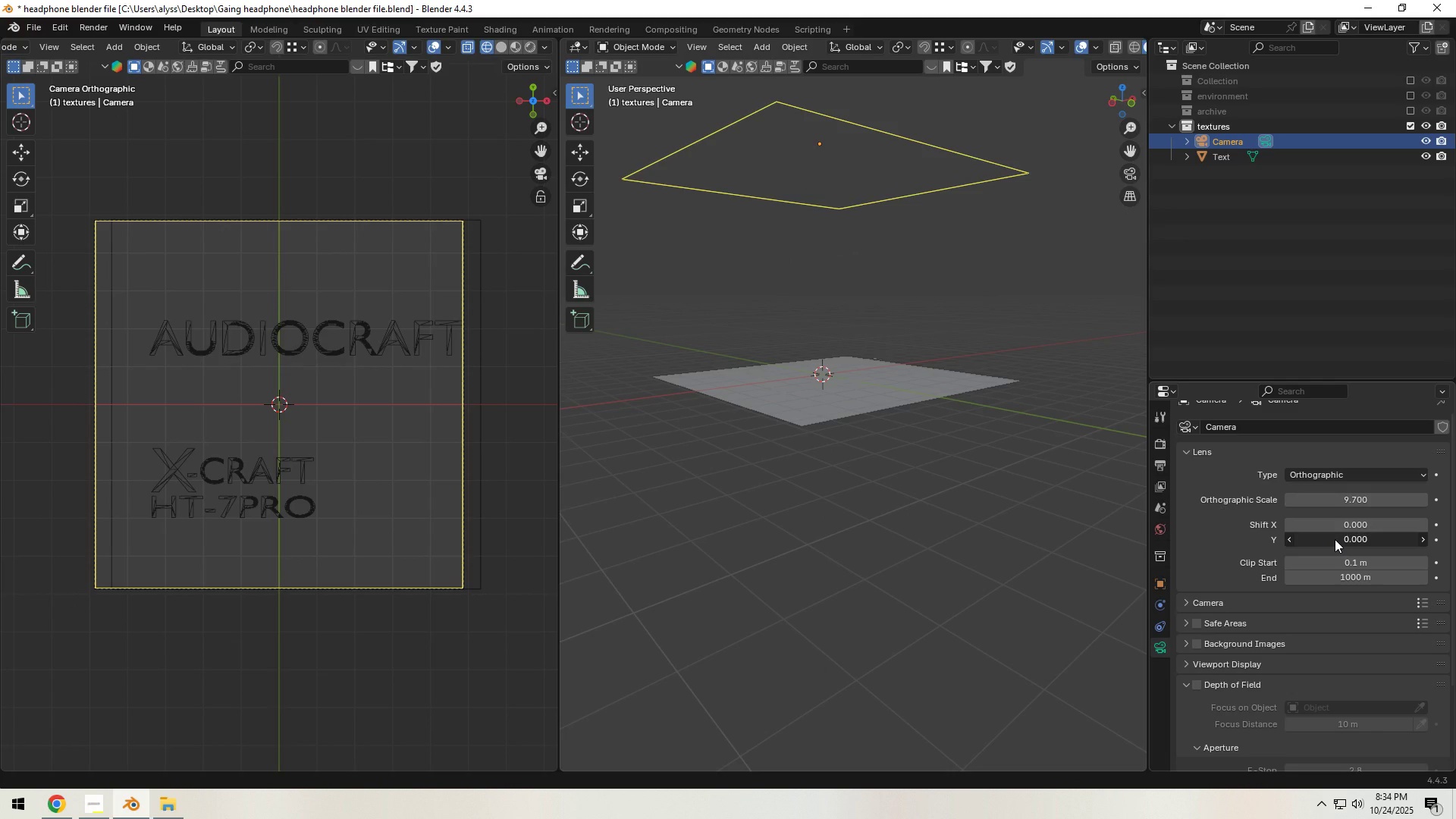 
left_click([1335, 539])
 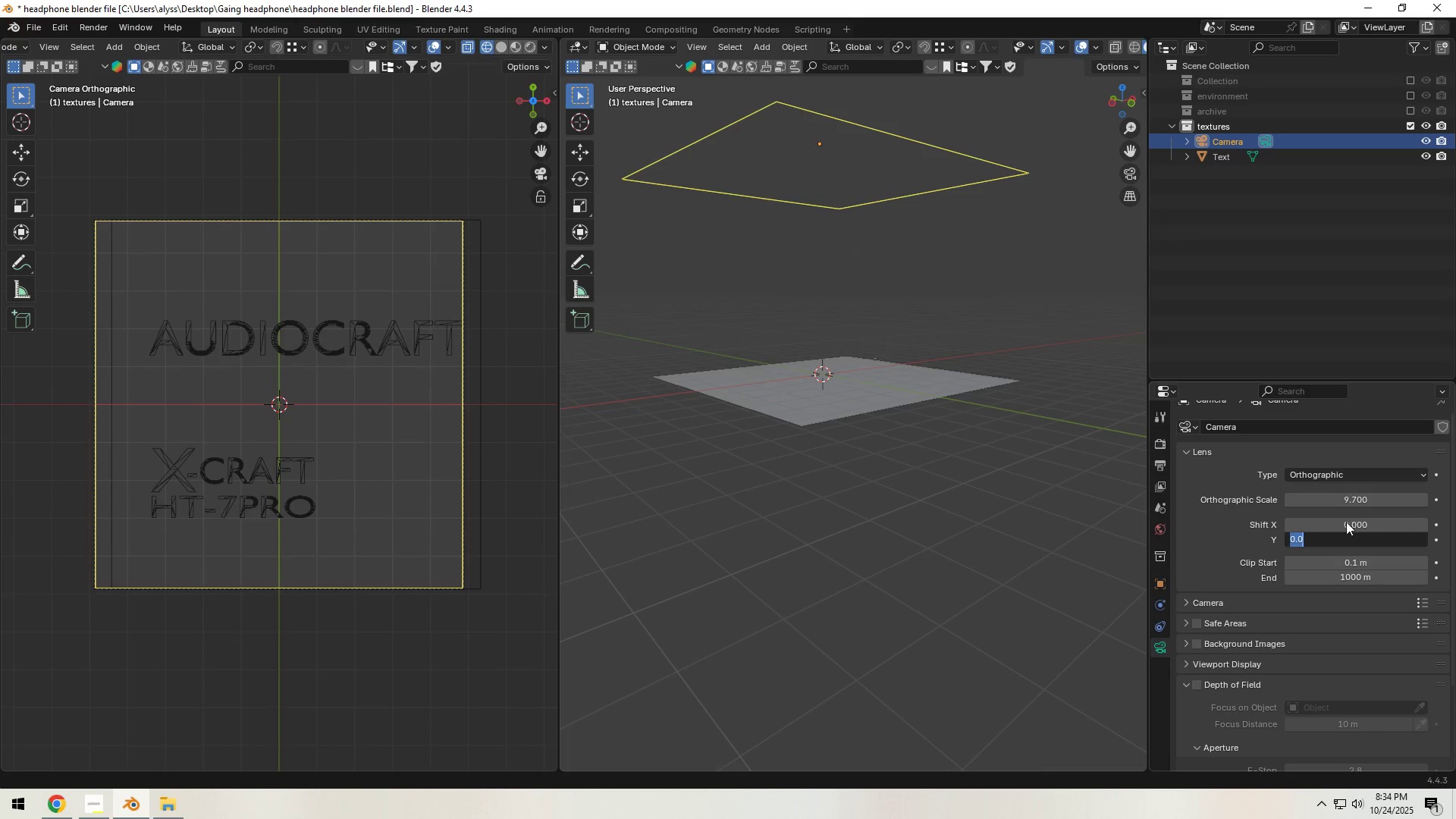 
left_click([1346, 522])
 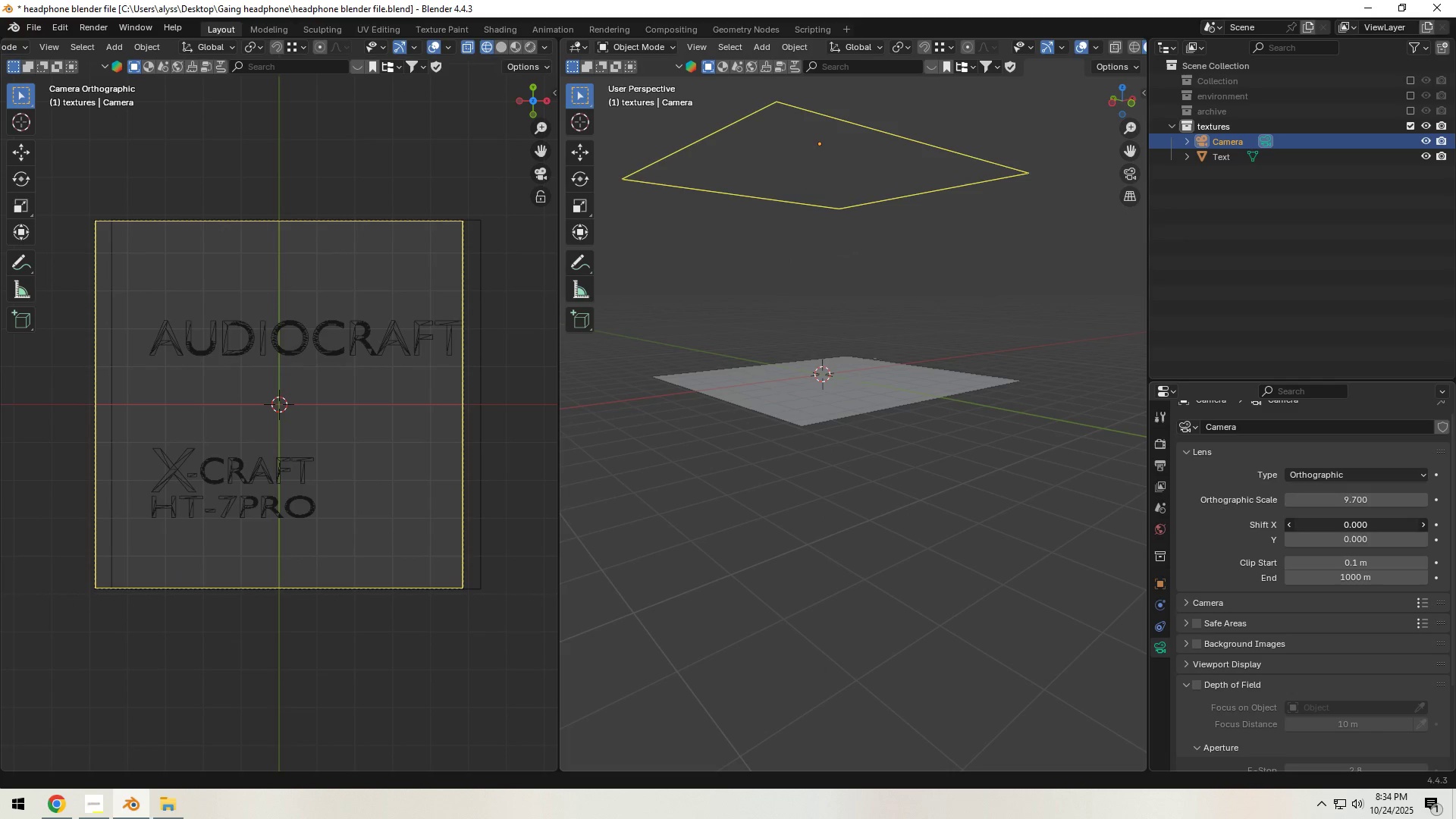 
left_click_drag(start_coordinate=[1347, 522], to_coordinate=[223, 528])
 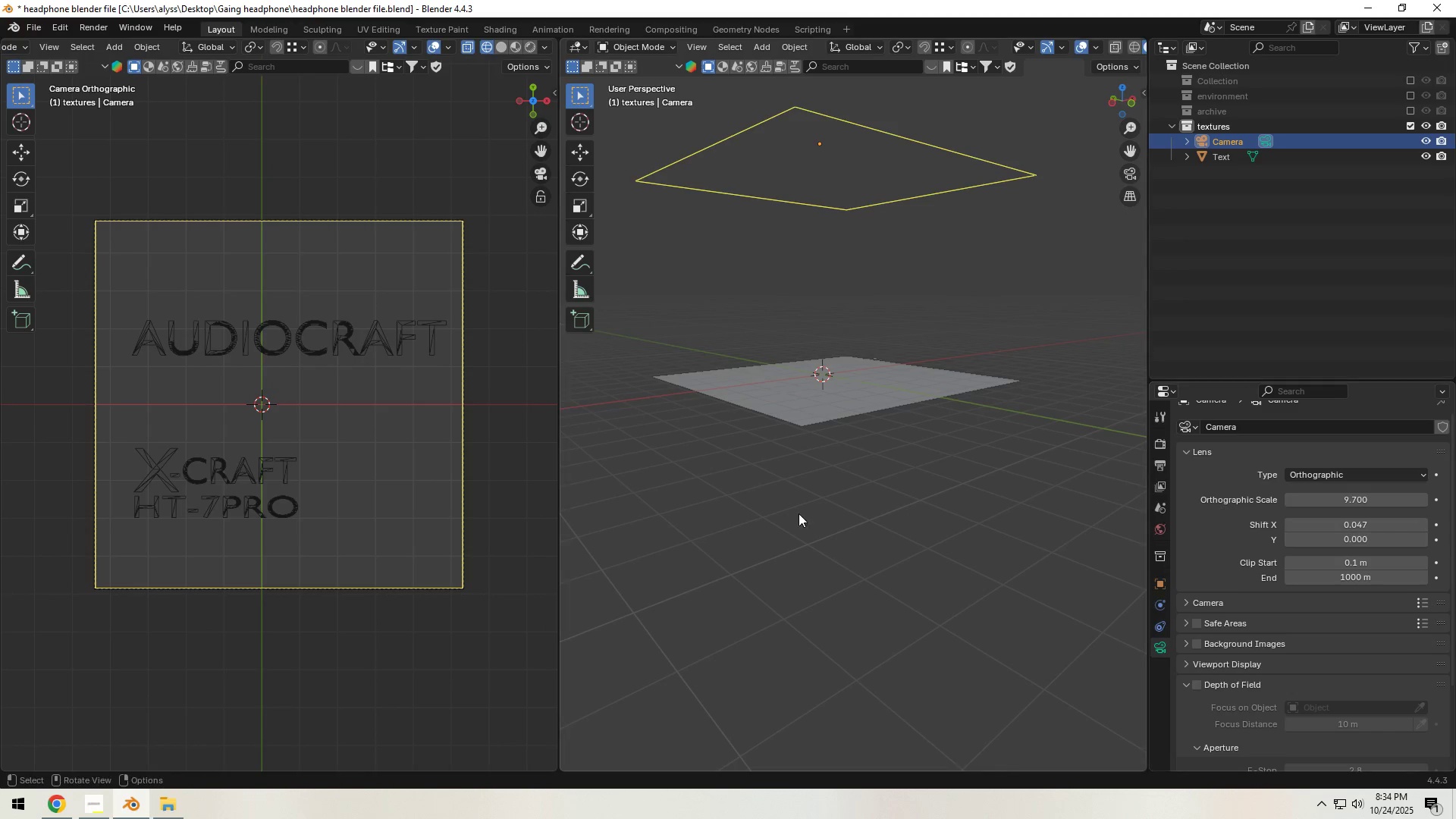 
hold_key(key=ShiftLeft, duration=1.5)
 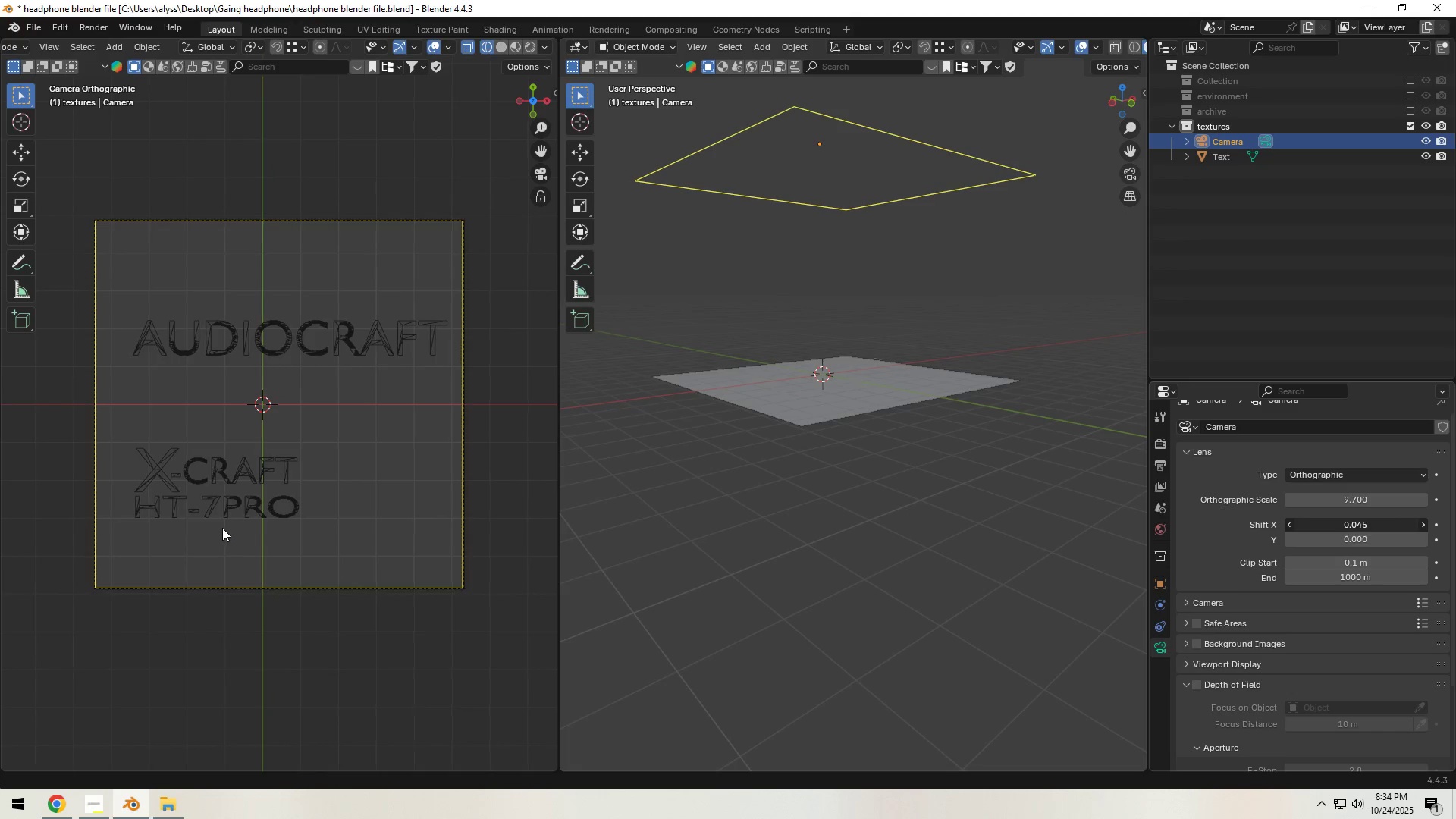 
hold_key(key=ShiftLeft, duration=1.48)
 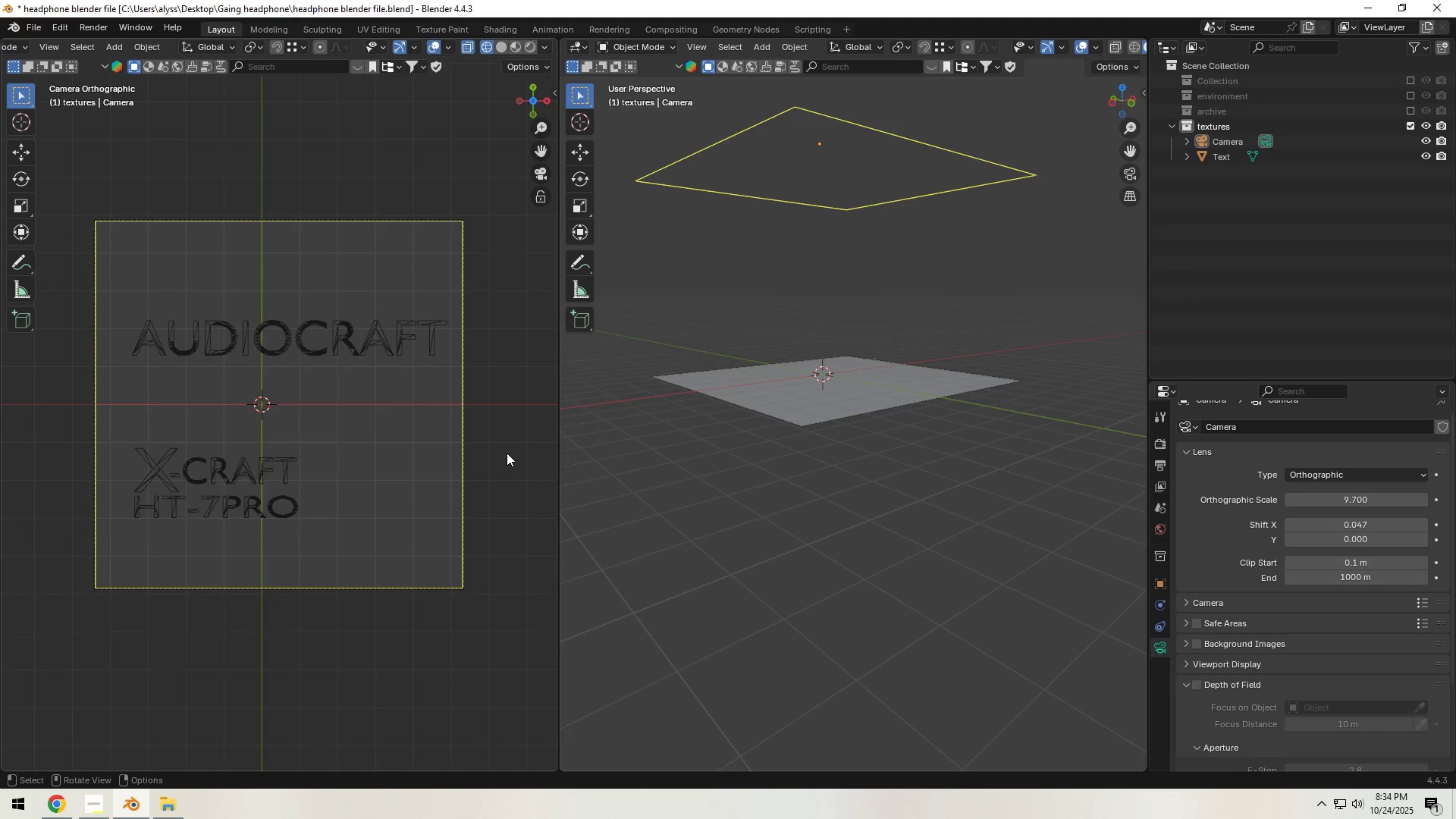 